 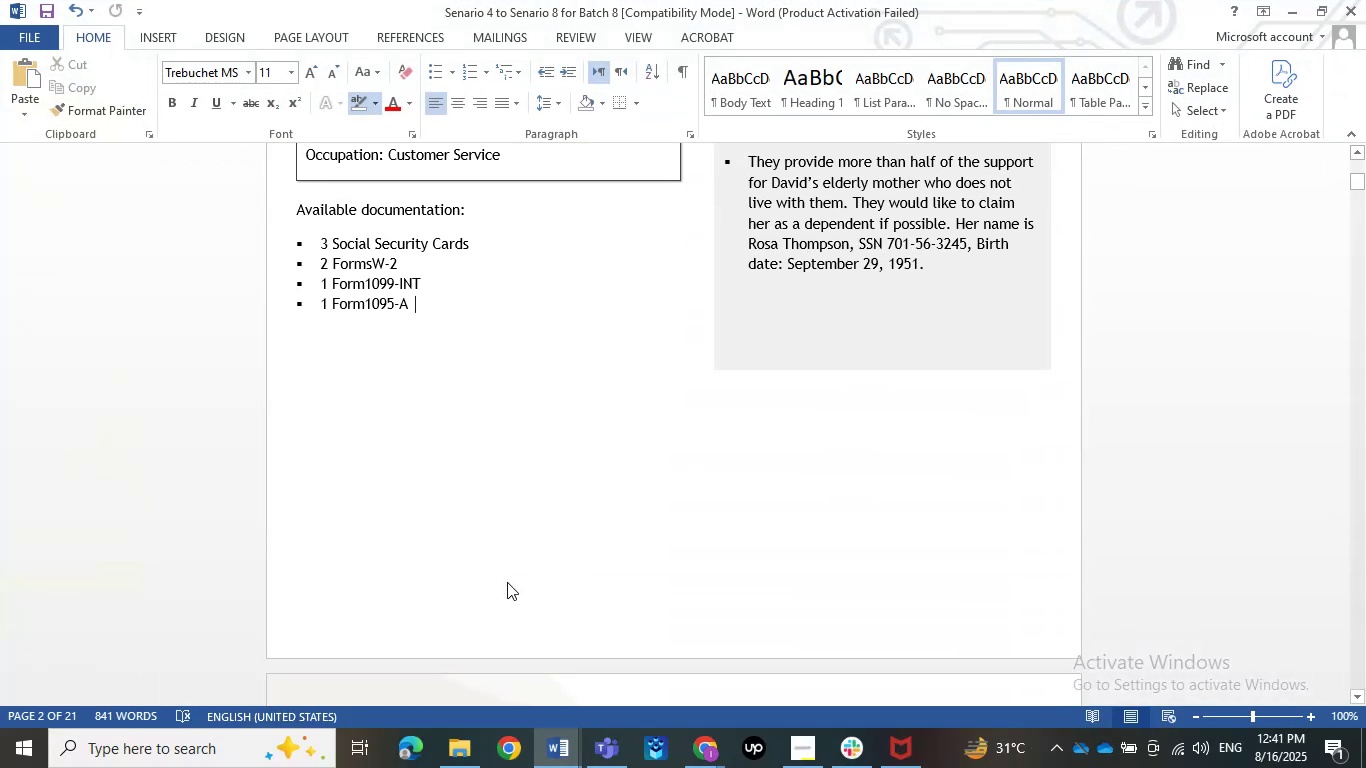 
left_click([559, 760])
 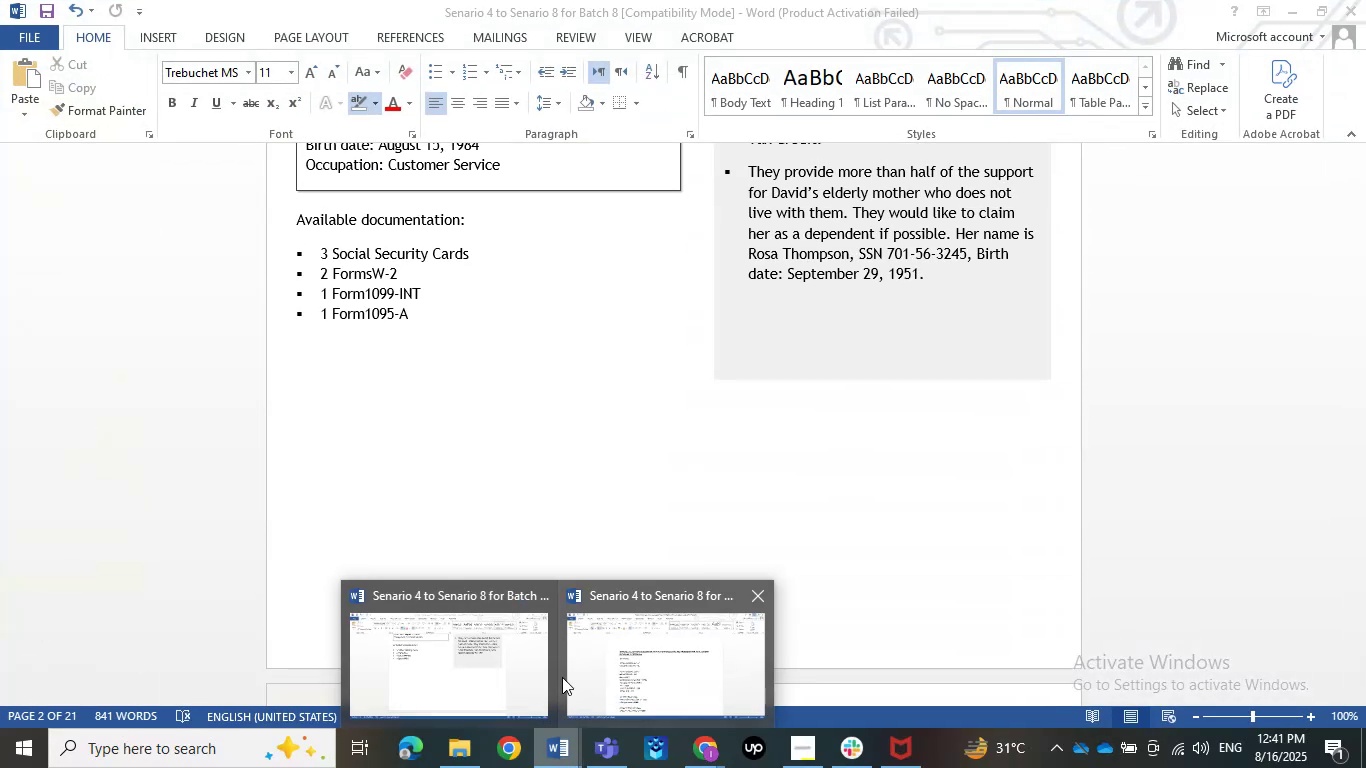 
left_click([485, 662])
 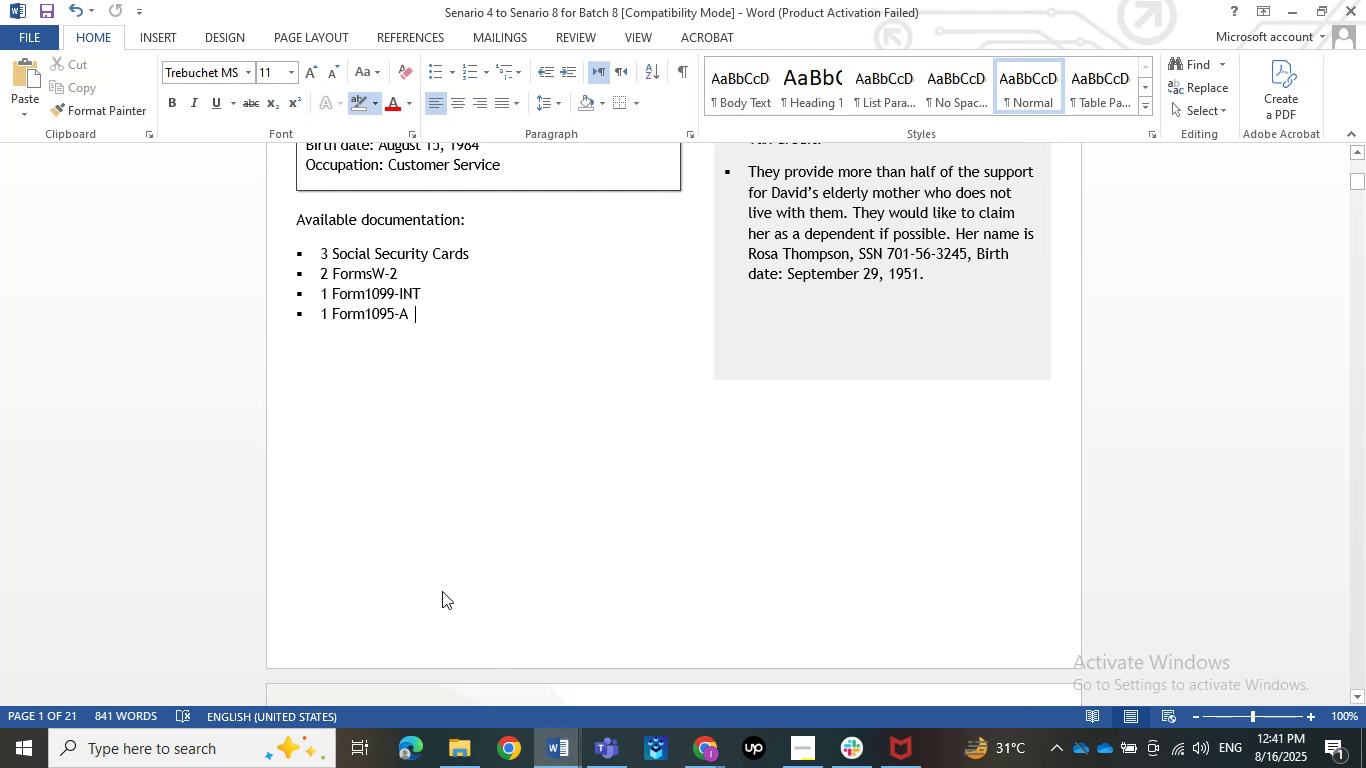 
scroll: coordinate [428, 542], scroll_direction: up, amount: 6.0
 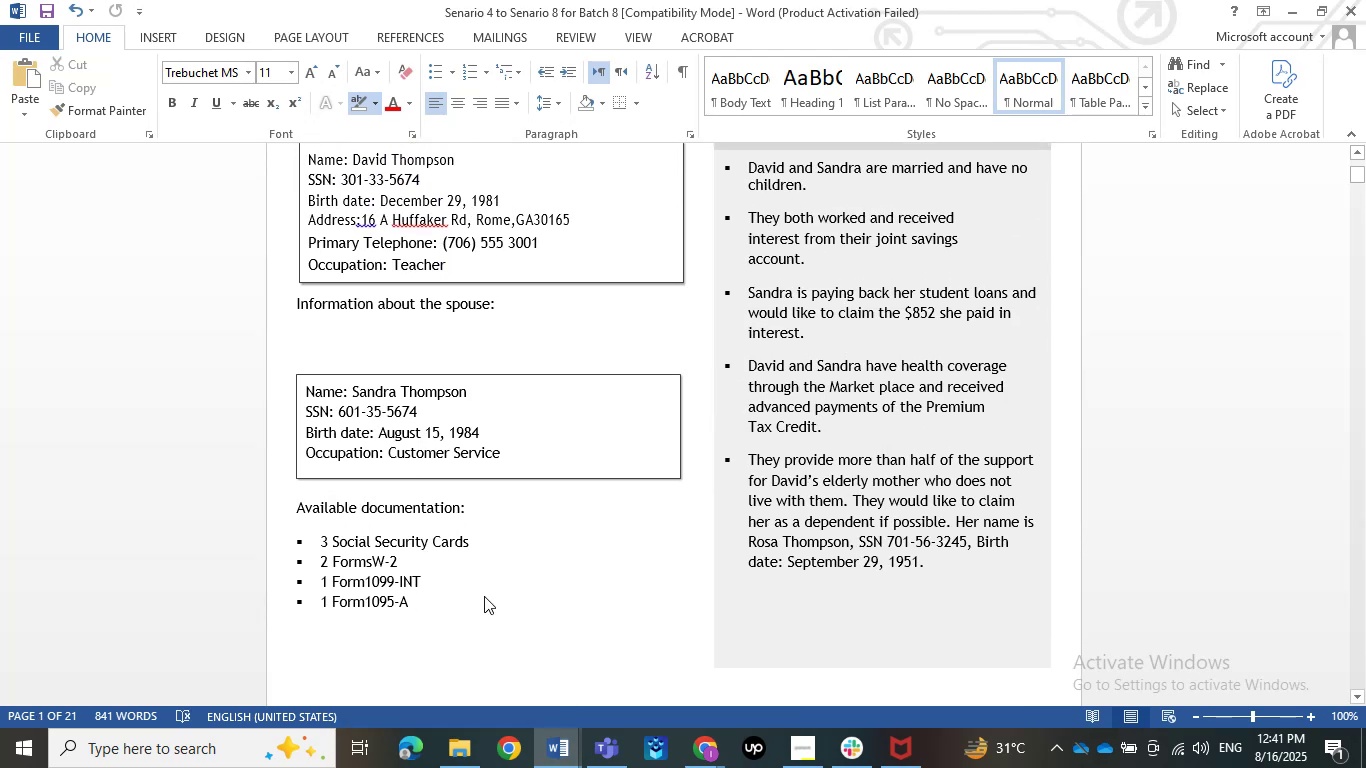 
left_click([1295, 11])
 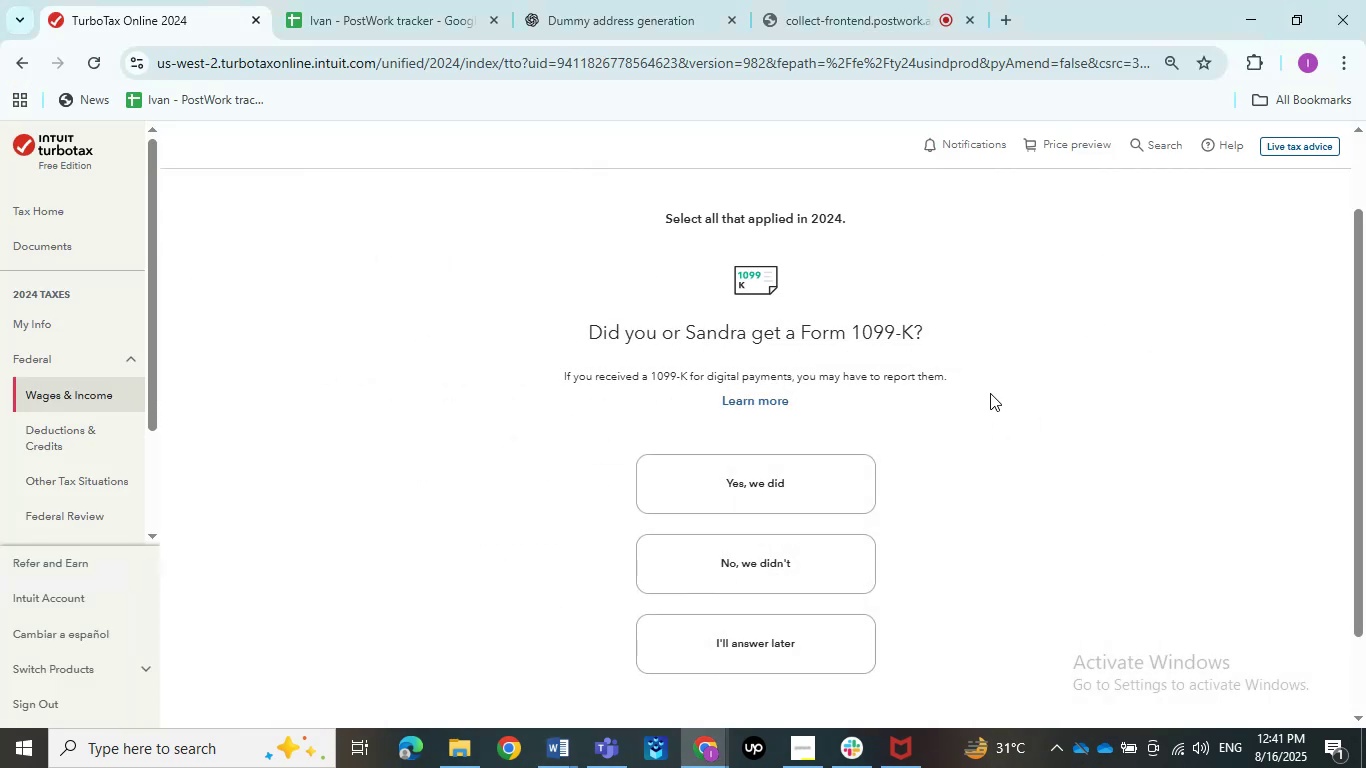 
scroll: coordinate [990, 393], scroll_direction: down, amount: 1.0
 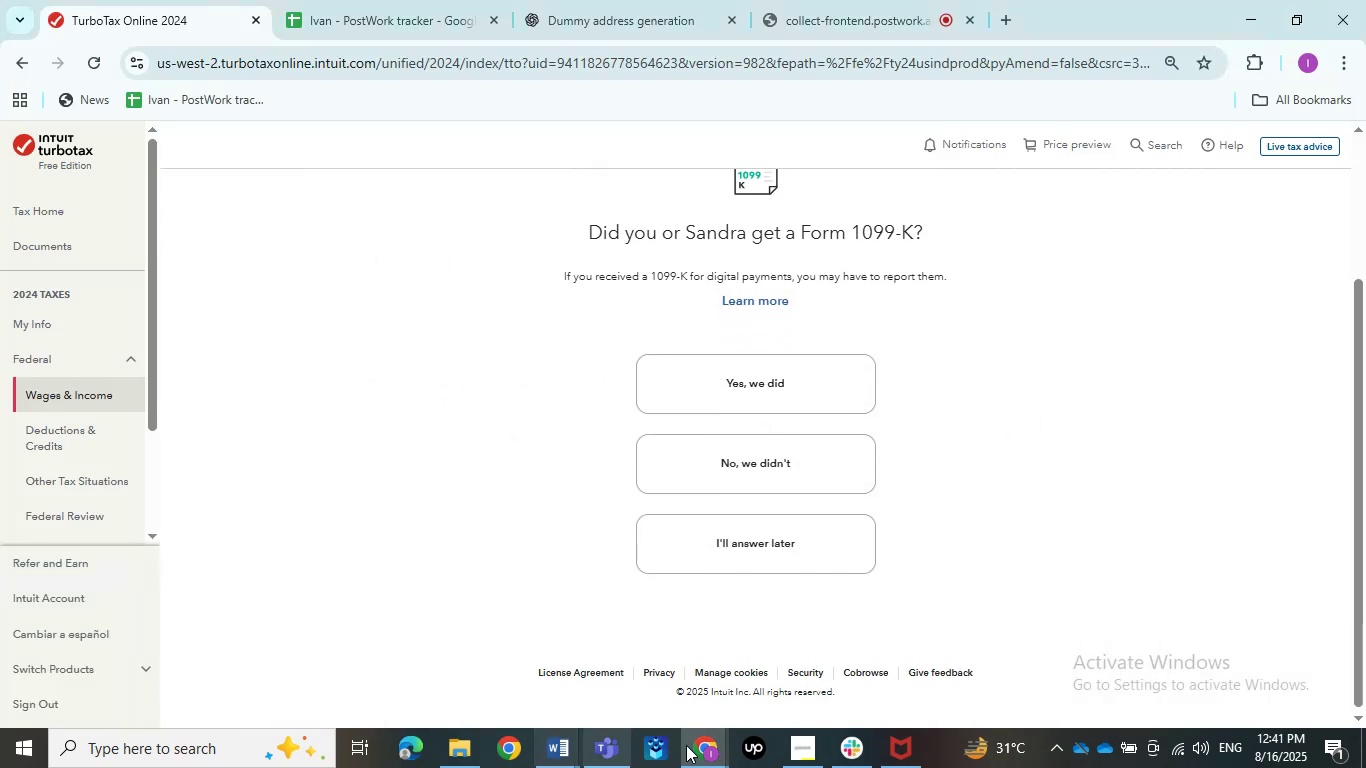 
left_click([718, 739])
 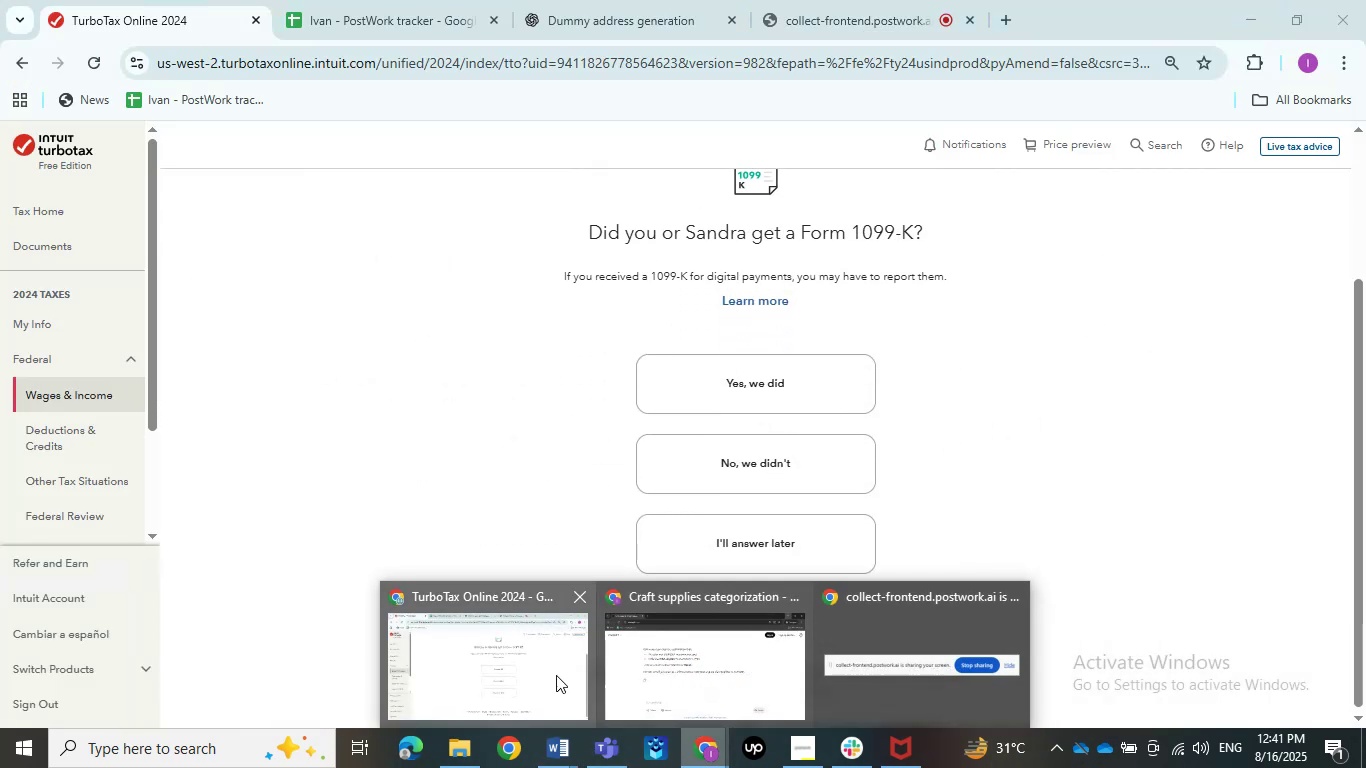 
left_click([543, 670])
 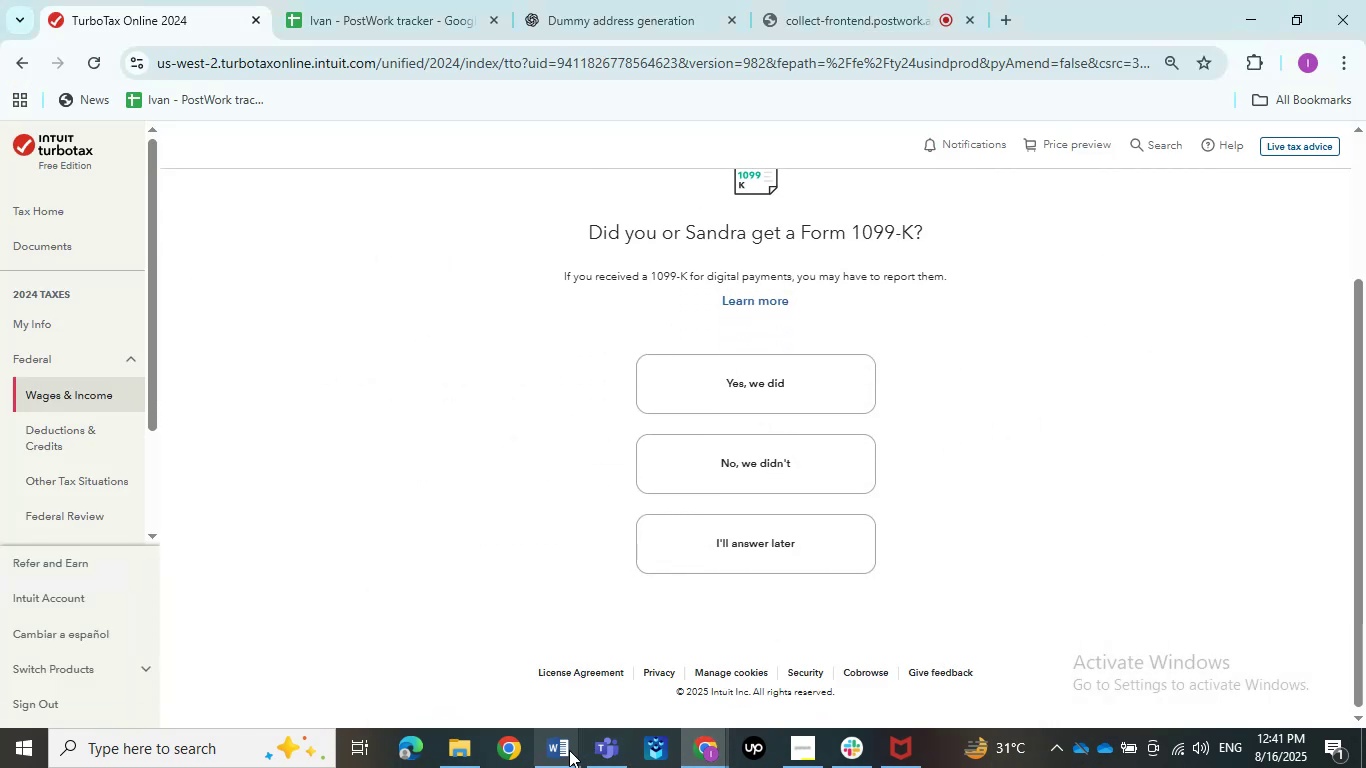 
double_click([330, 629])
 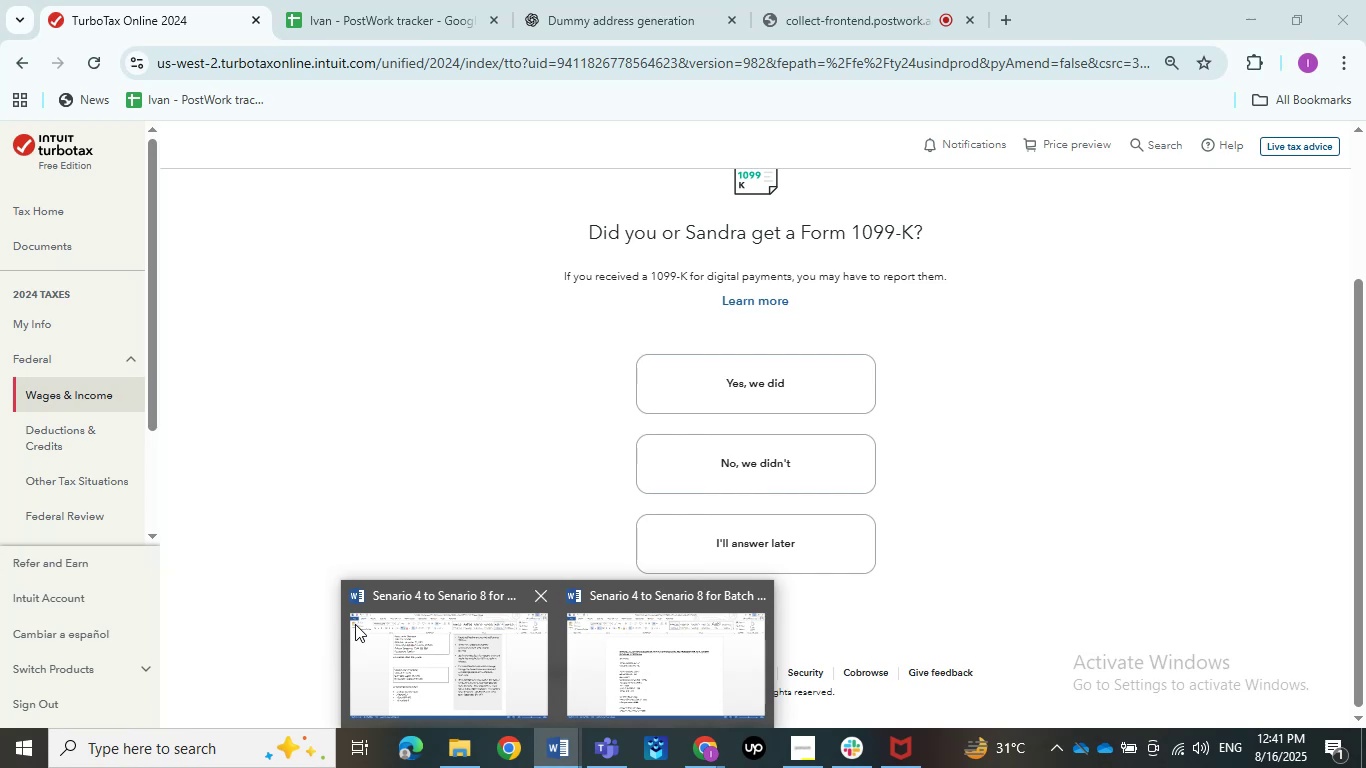 
triple_click([364, 620])
 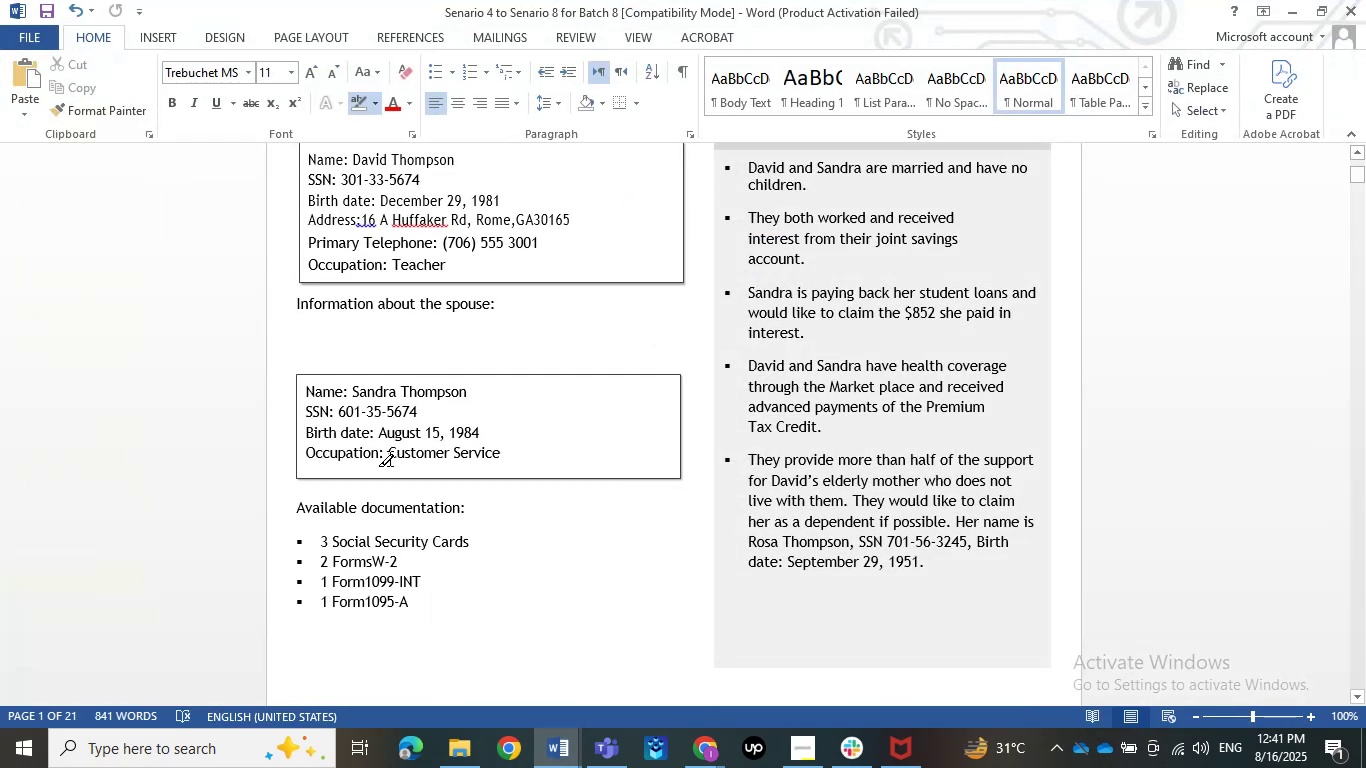 
scroll: coordinate [390, 458], scroll_direction: up, amount: 1.0
 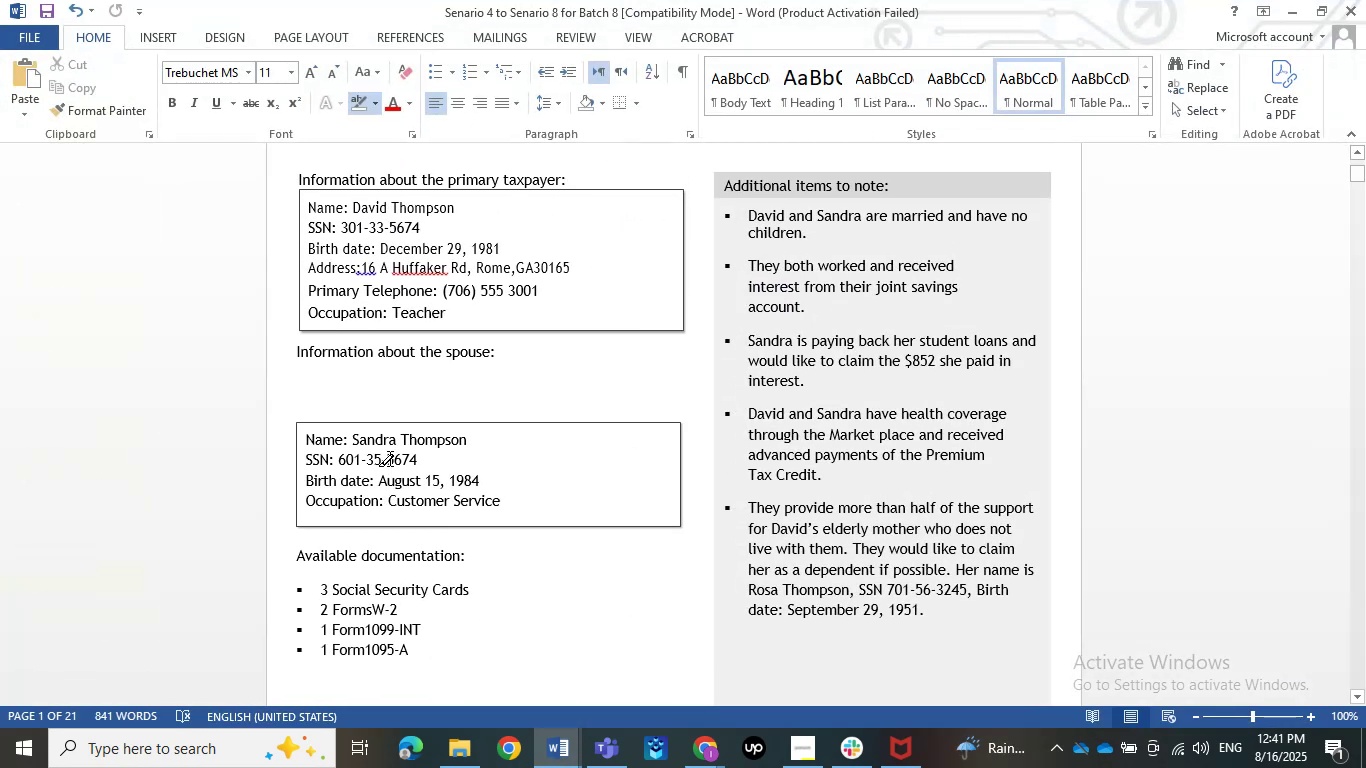 
left_click_drag(start_coordinate=[434, 649], to_coordinate=[328, 584])
 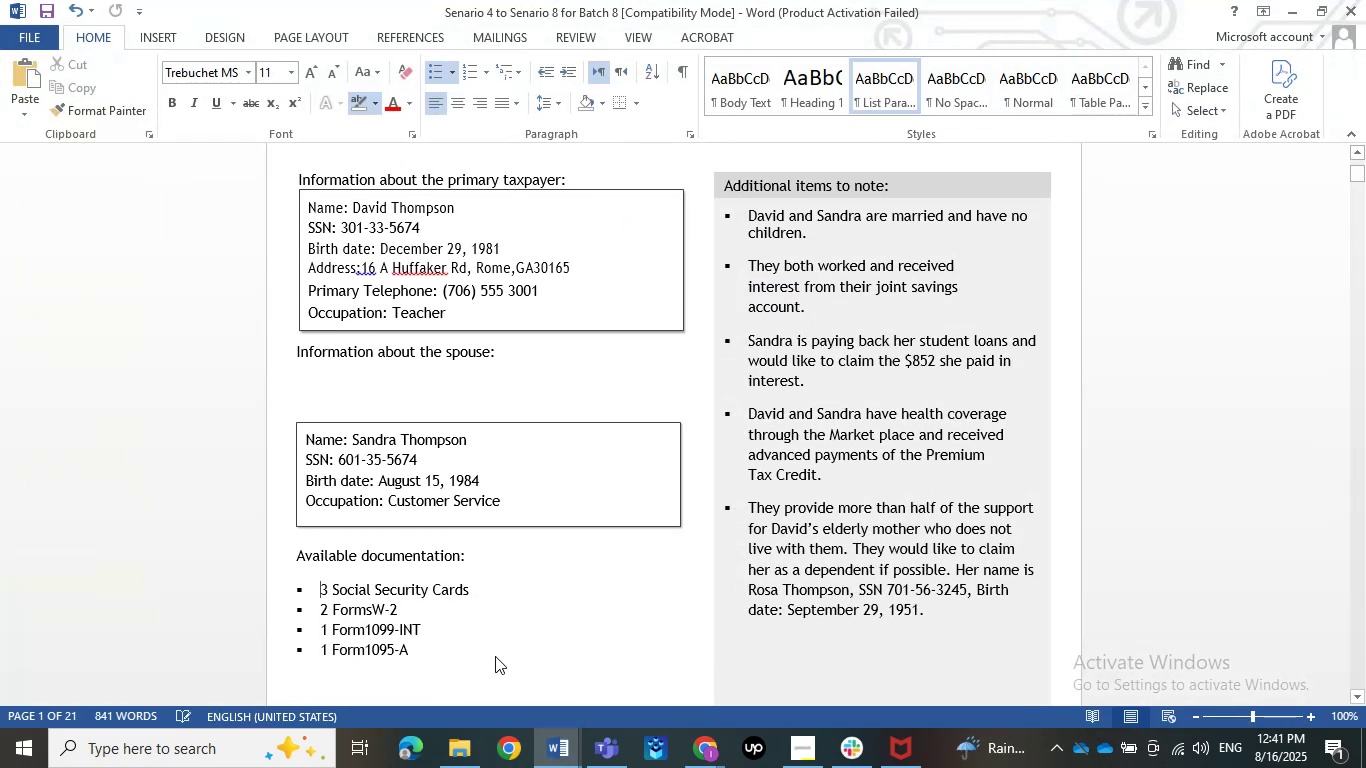 
left_click([495, 656])
 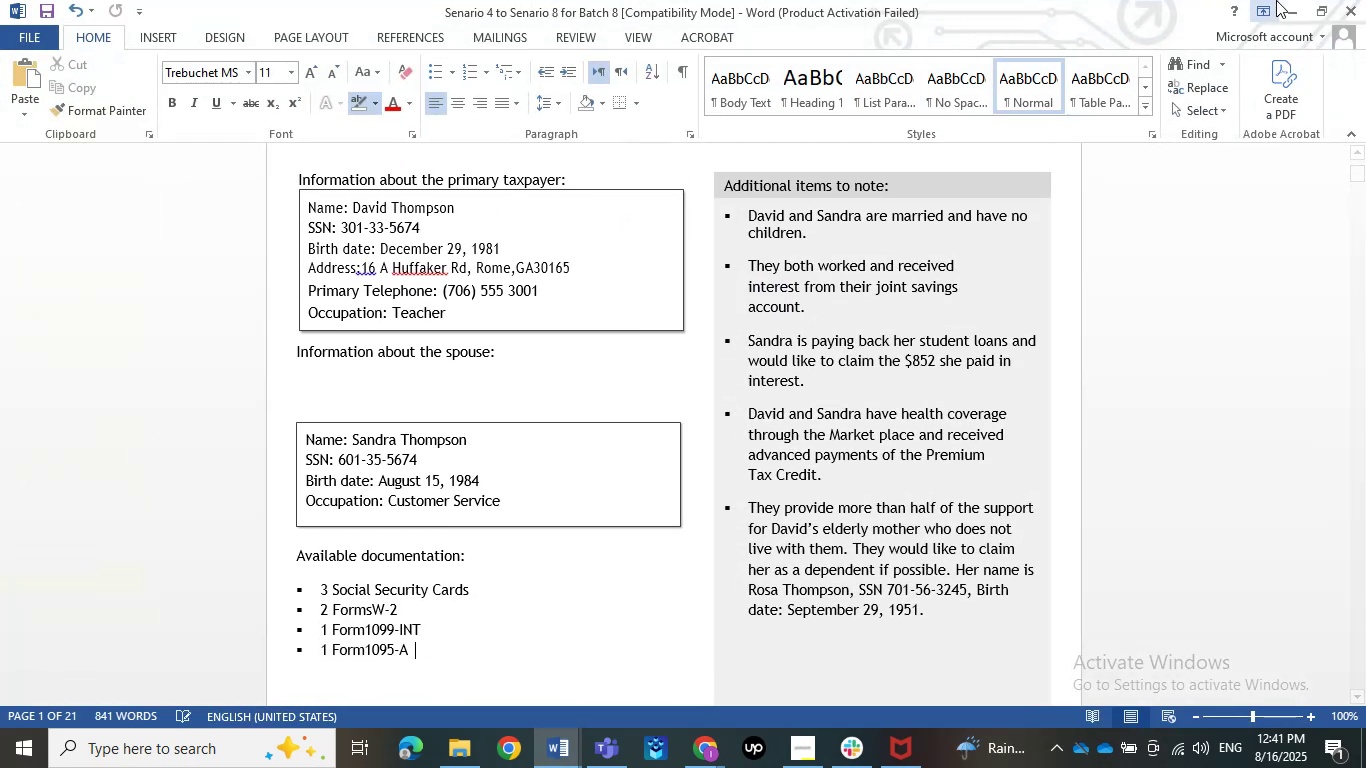 
left_click([1286, 0])
 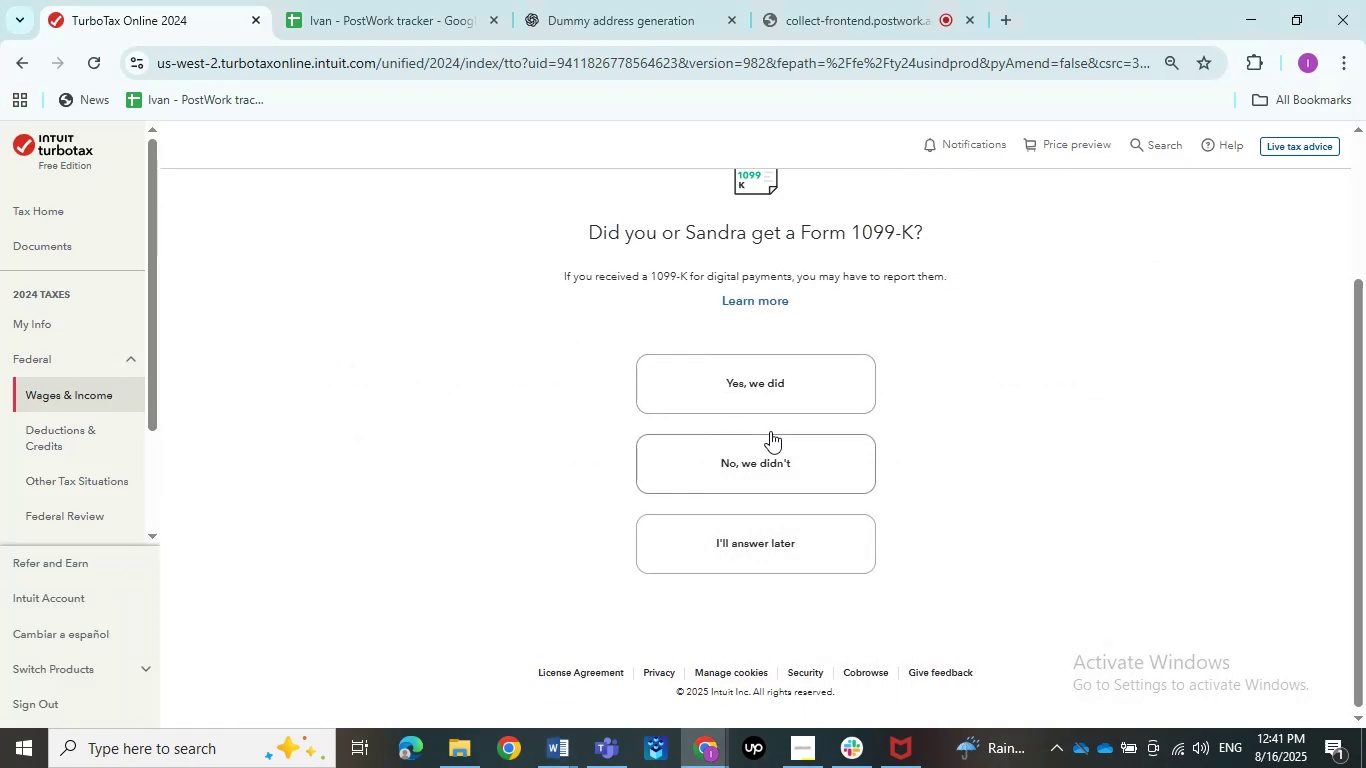 
left_click([759, 457])
 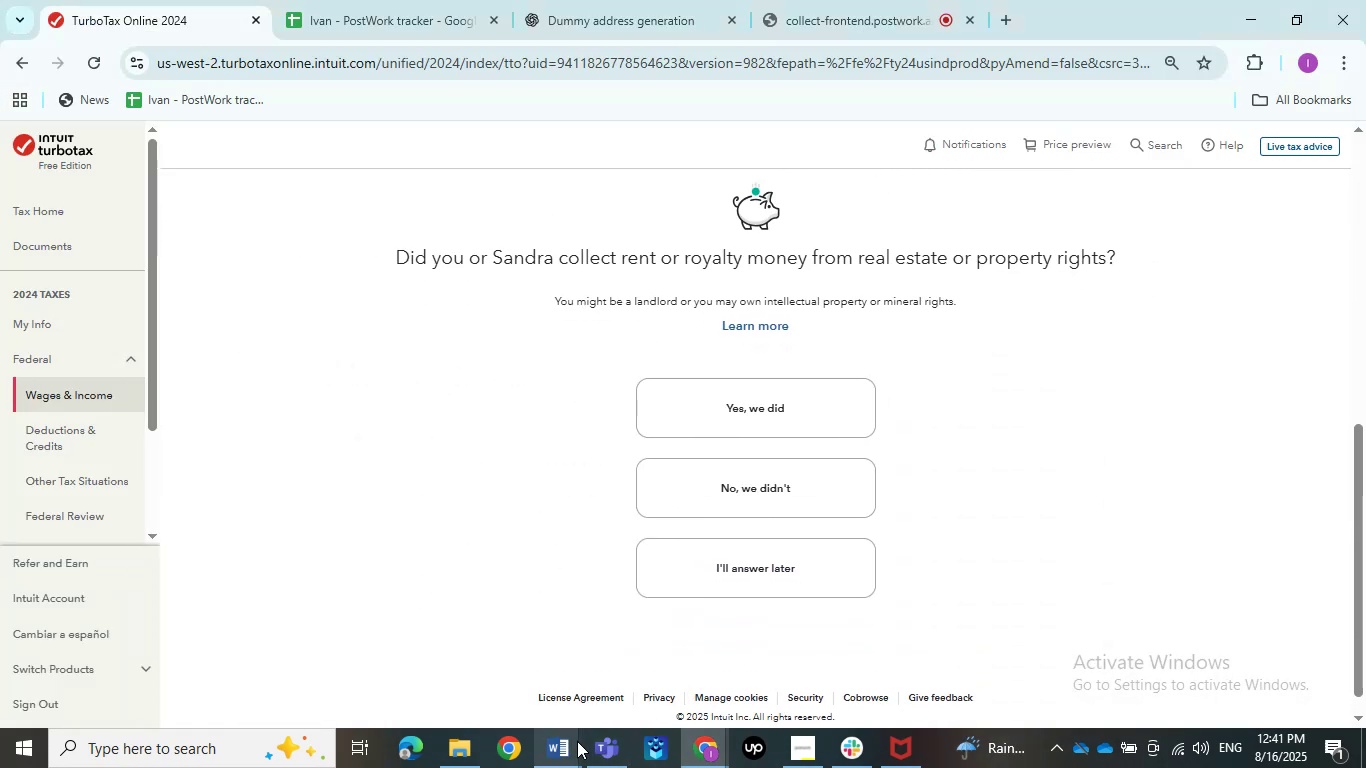 
double_click([455, 666])
 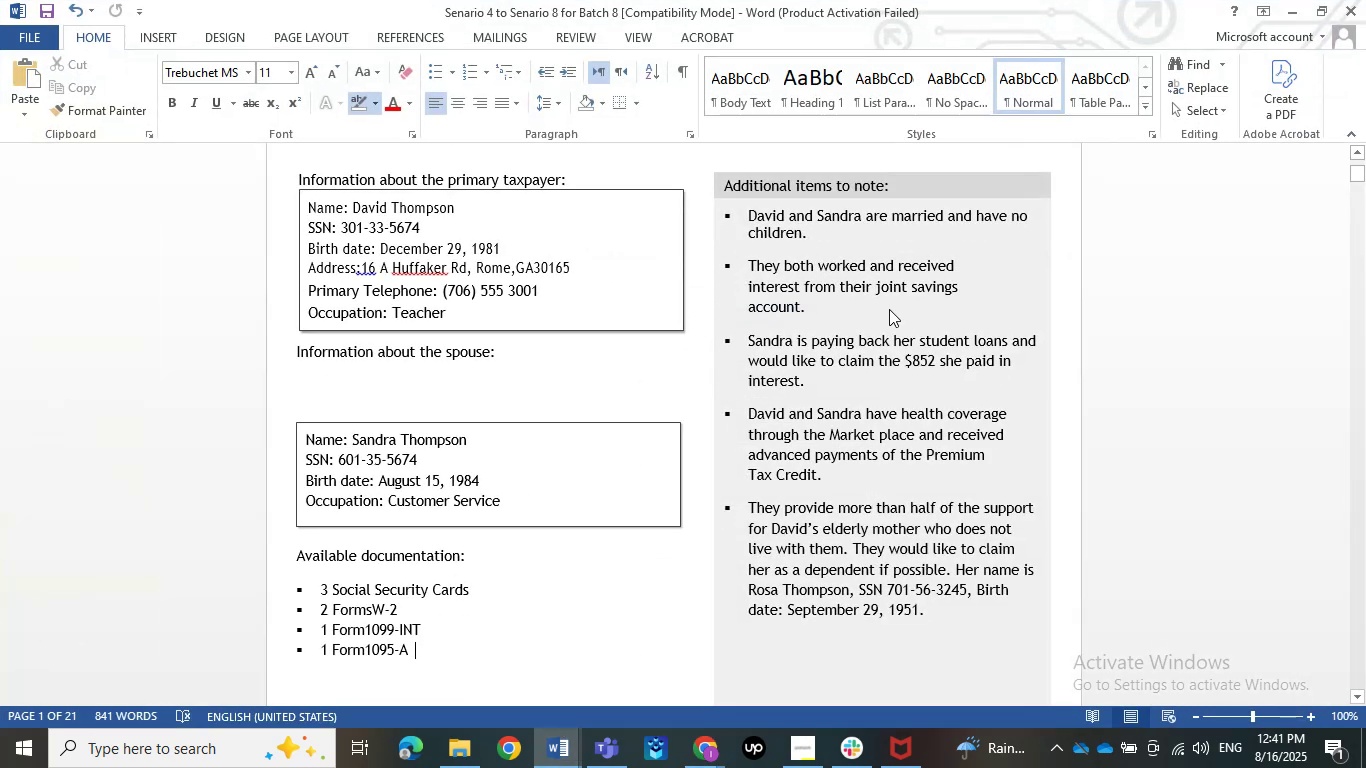 
scroll: coordinate [918, 421], scroll_direction: down, amount: 32.0
 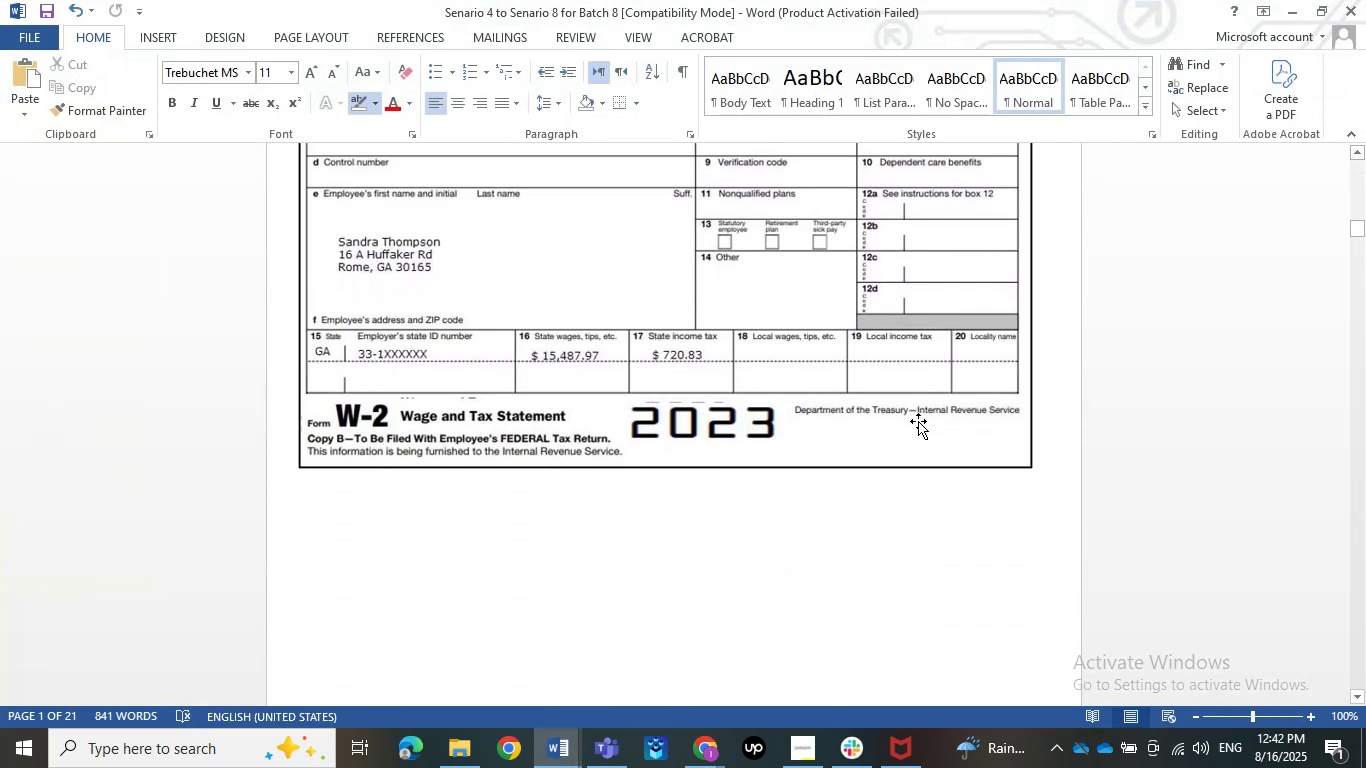 
scroll: coordinate [918, 421], scroll_direction: up, amount: 6.0
 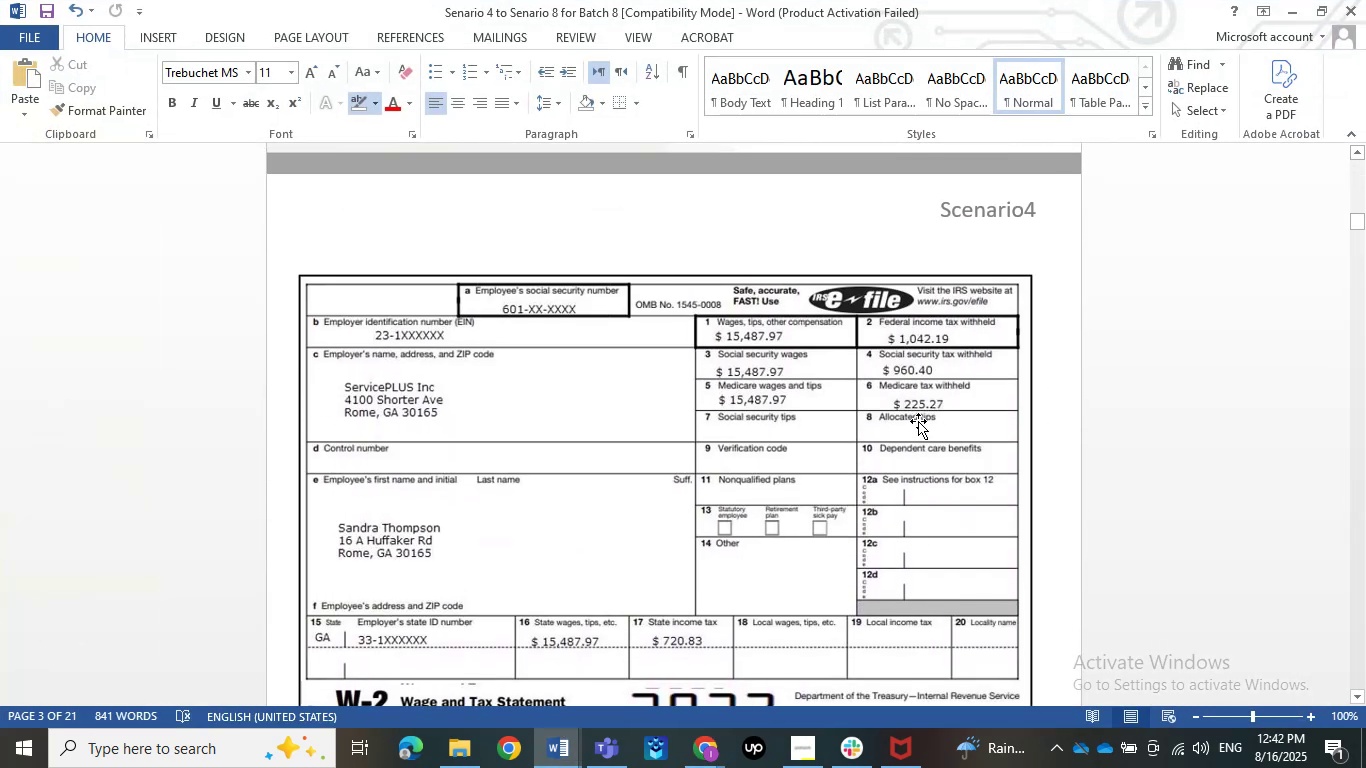 
scroll: coordinate [912, 394], scroll_direction: down, amount: 48.0
 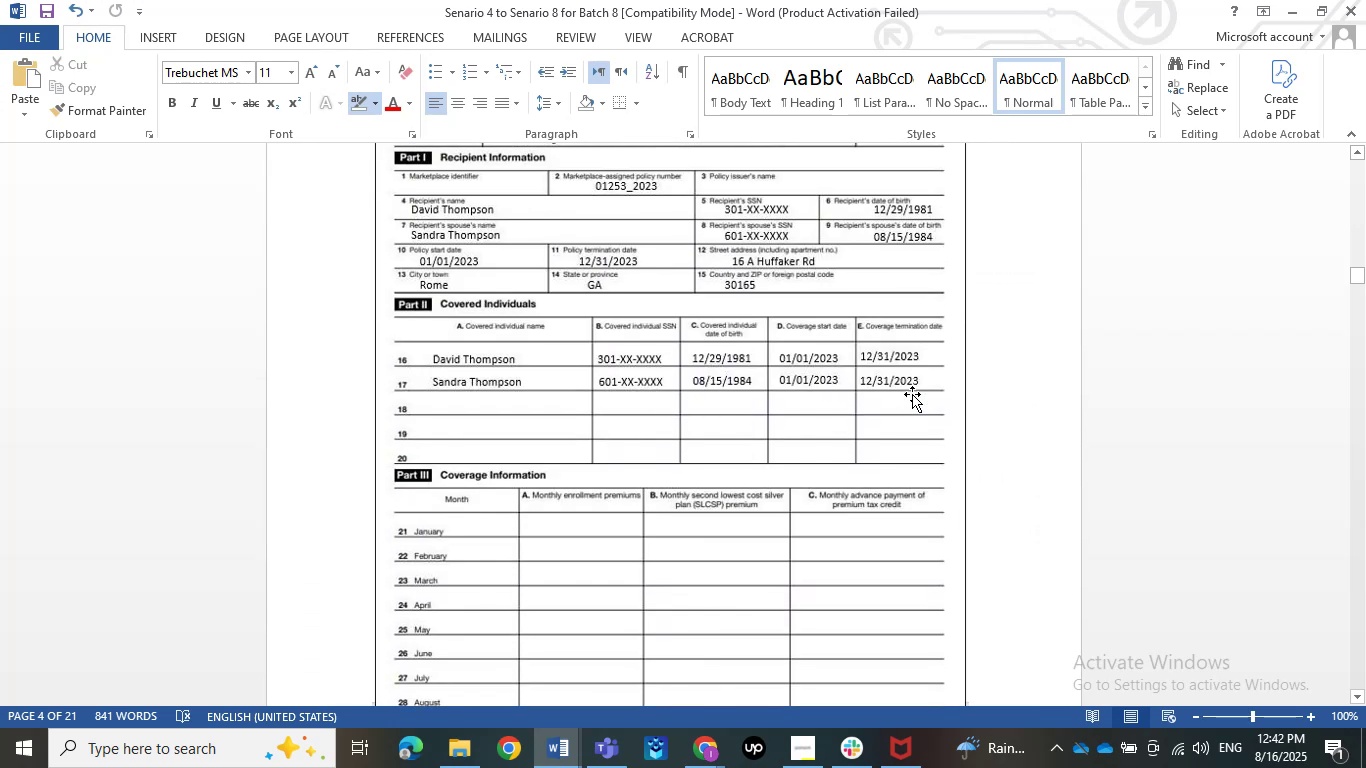 
scroll: coordinate [912, 394], scroll_direction: up, amount: 5.0
 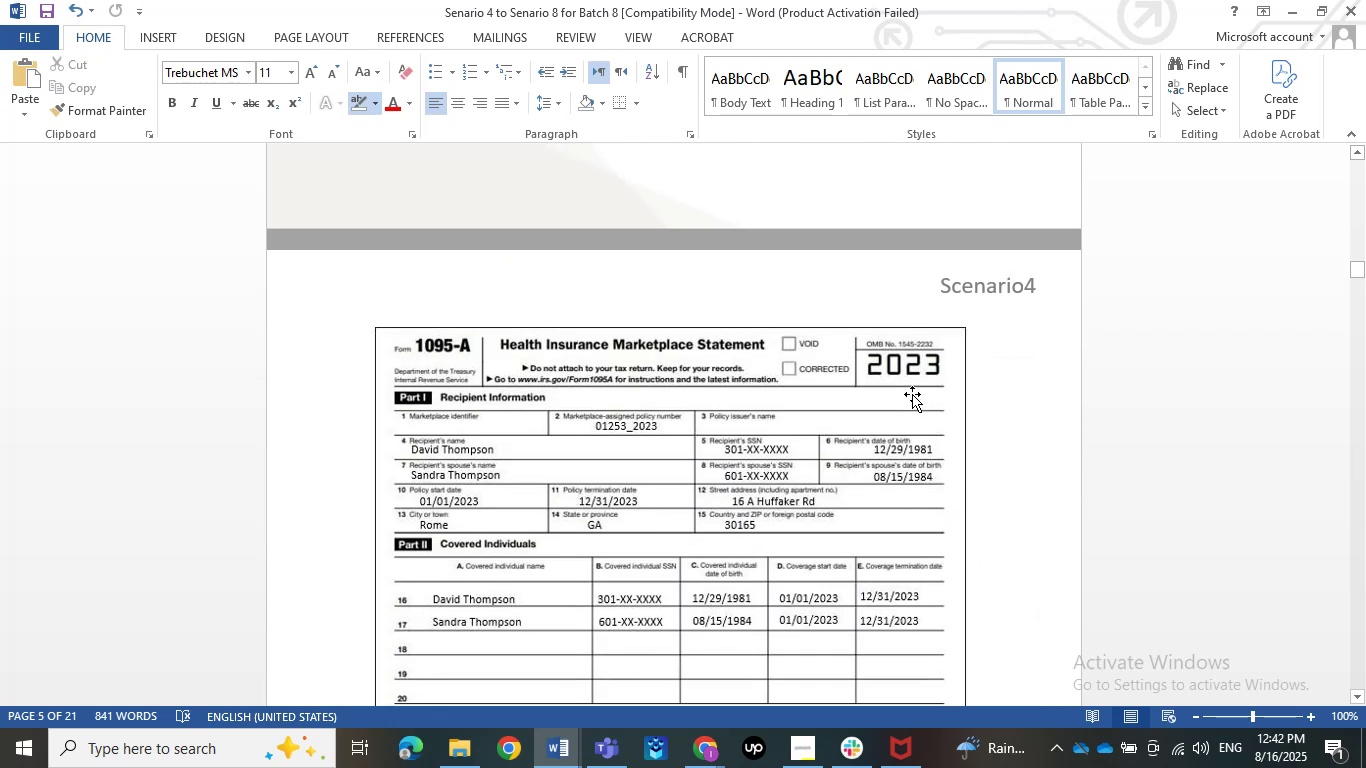 
scroll: coordinate [912, 394], scroll_direction: down, amount: 24.0
 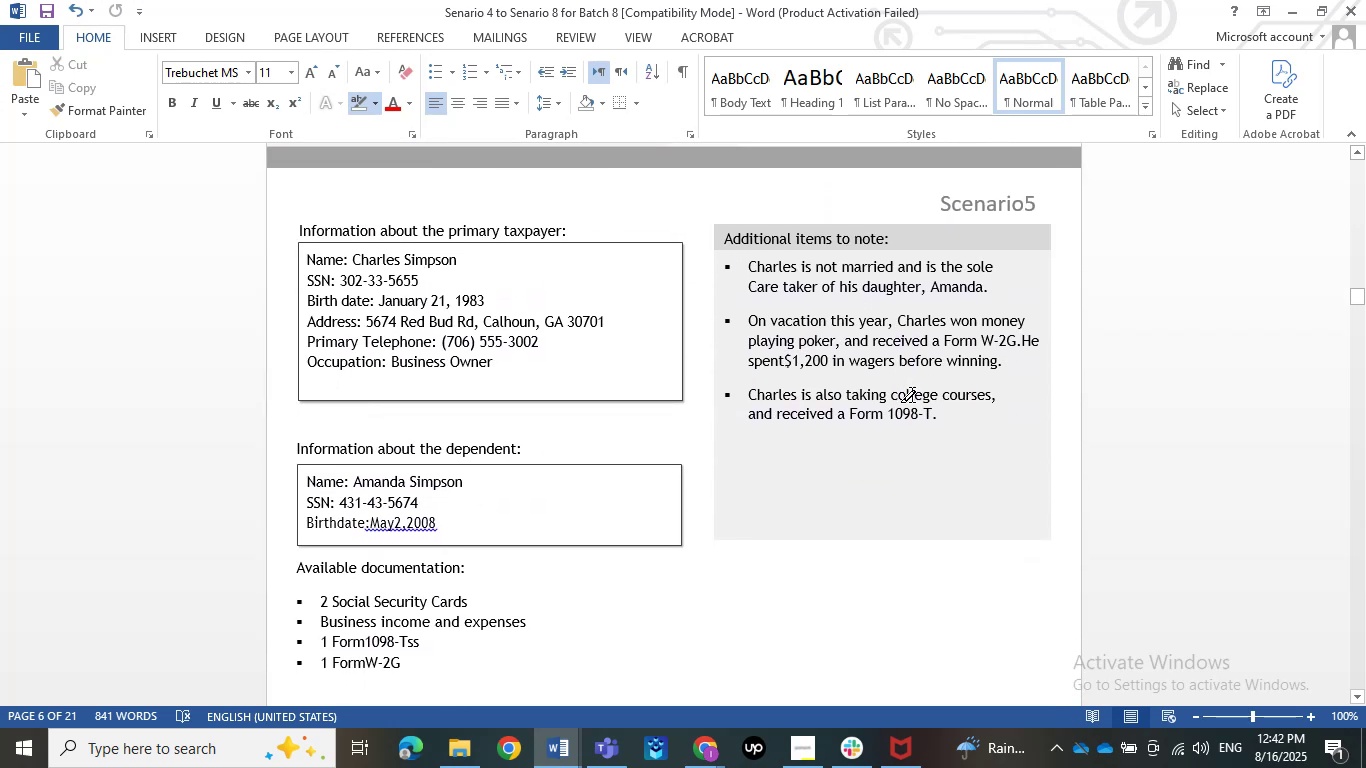 
scroll: coordinate [912, 394], scroll_direction: up, amount: 29.0
 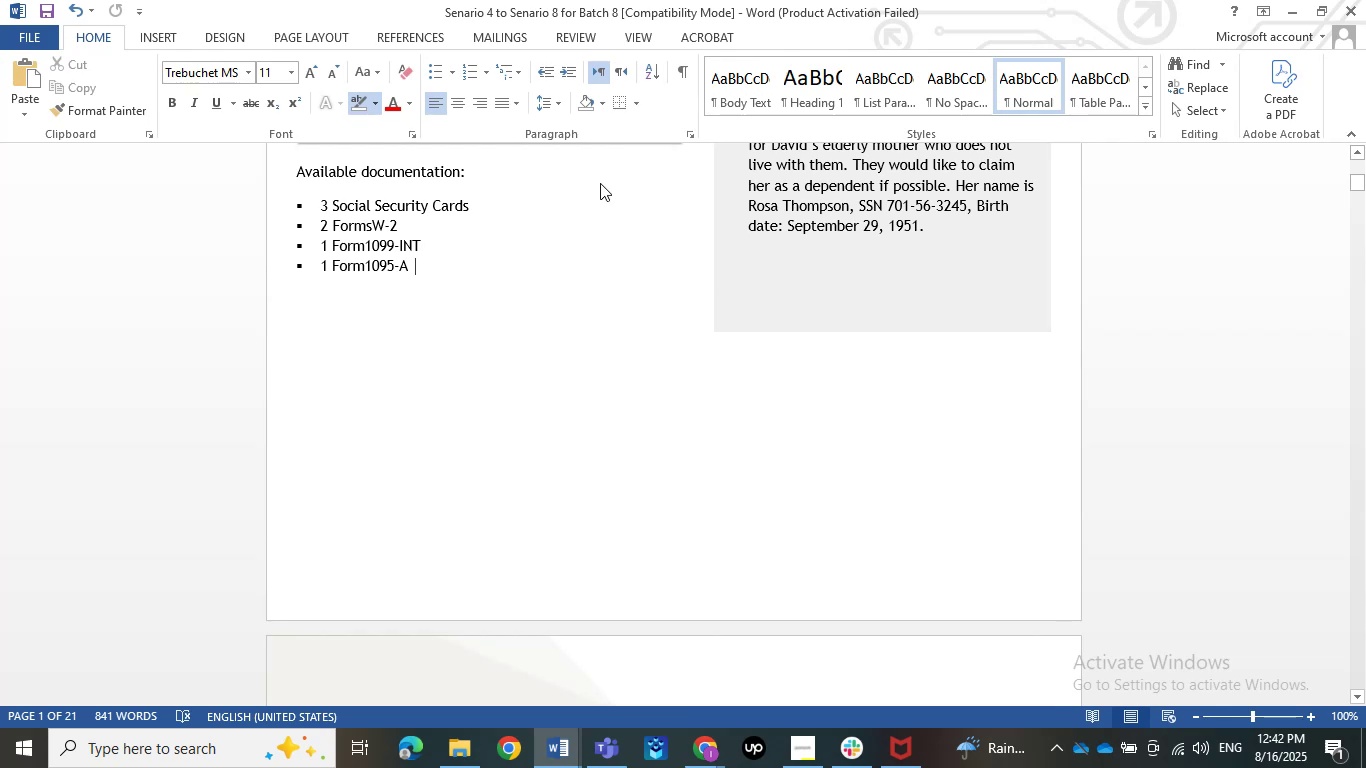 
left_click_drag(start_coordinate=[413, 227], to_coordinate=[371, 227])
 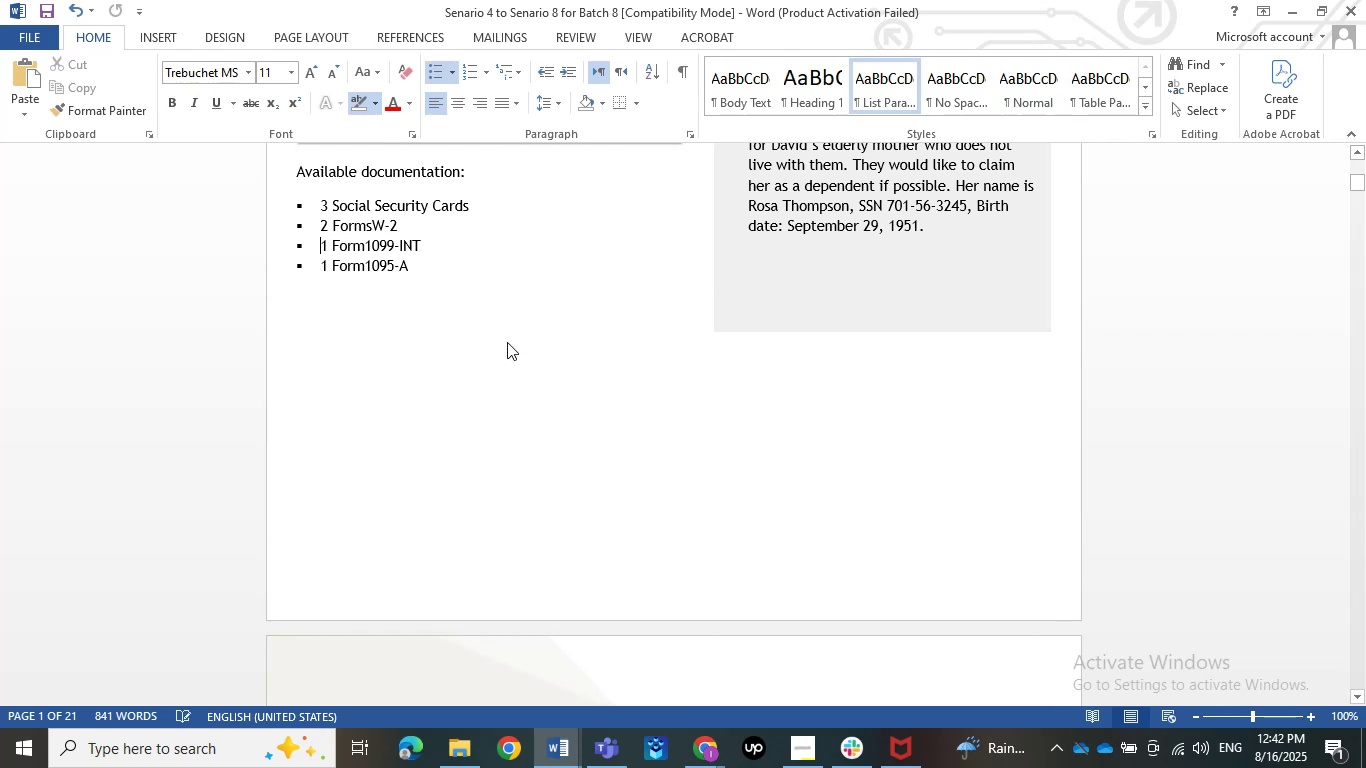 
left_click([507, 342])
 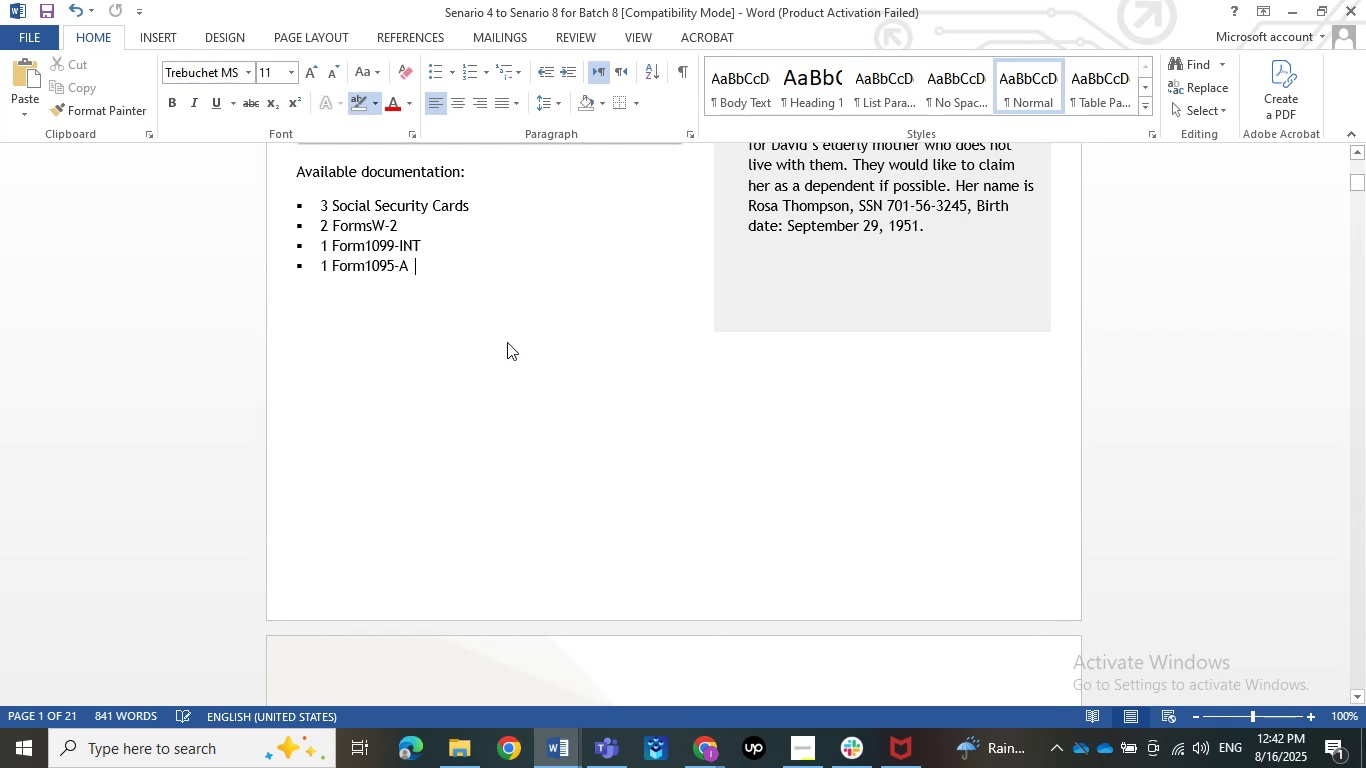 
scroll: coordinate [507, 342], scroll_direction: up, amount: 4.0
 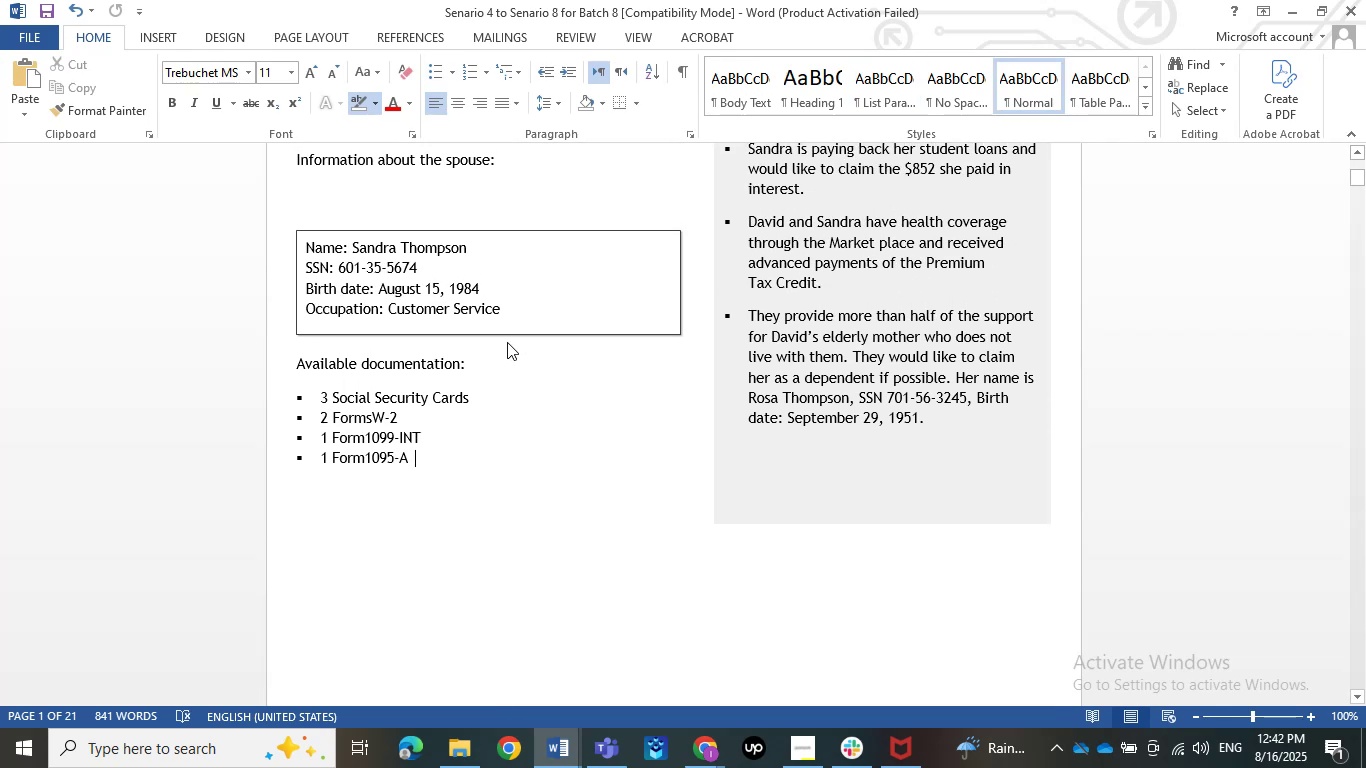 
left_click([1295, 0])
 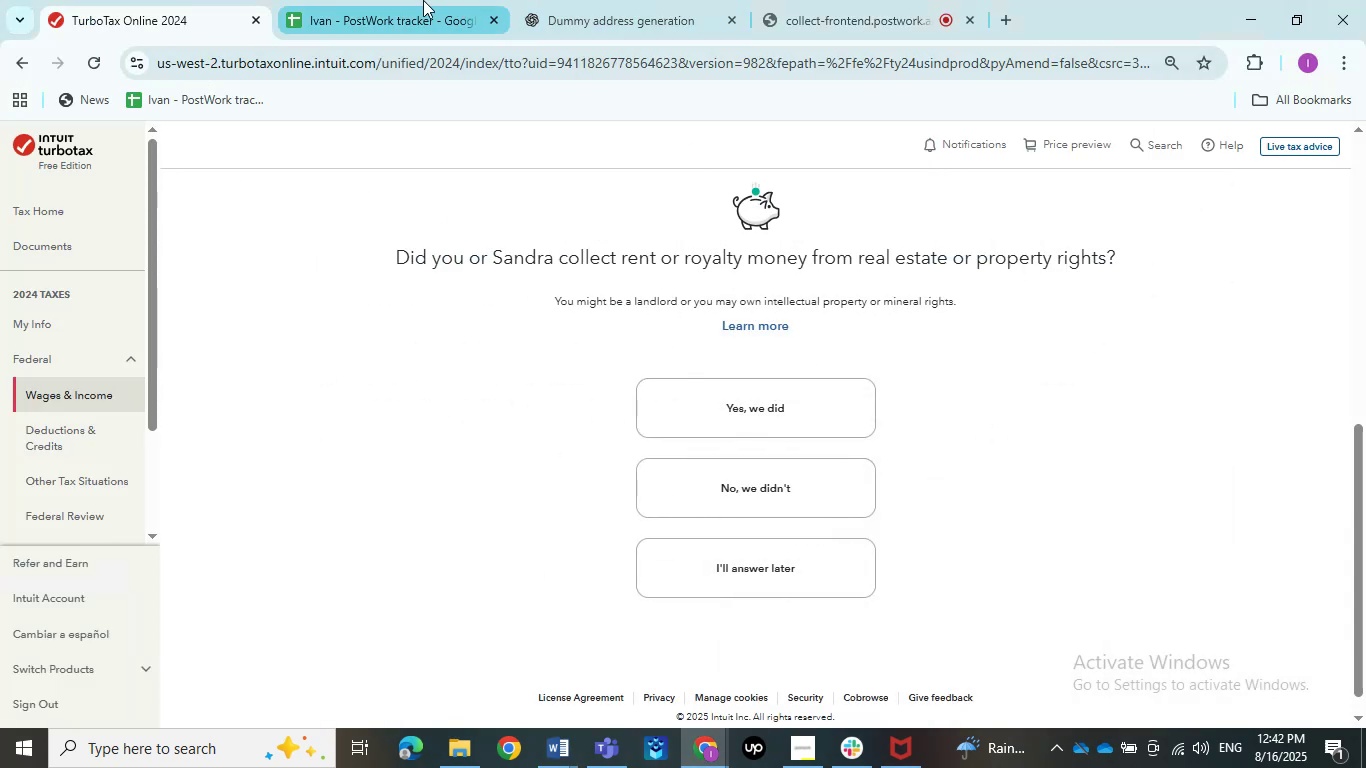 
double_click([621, 9])
 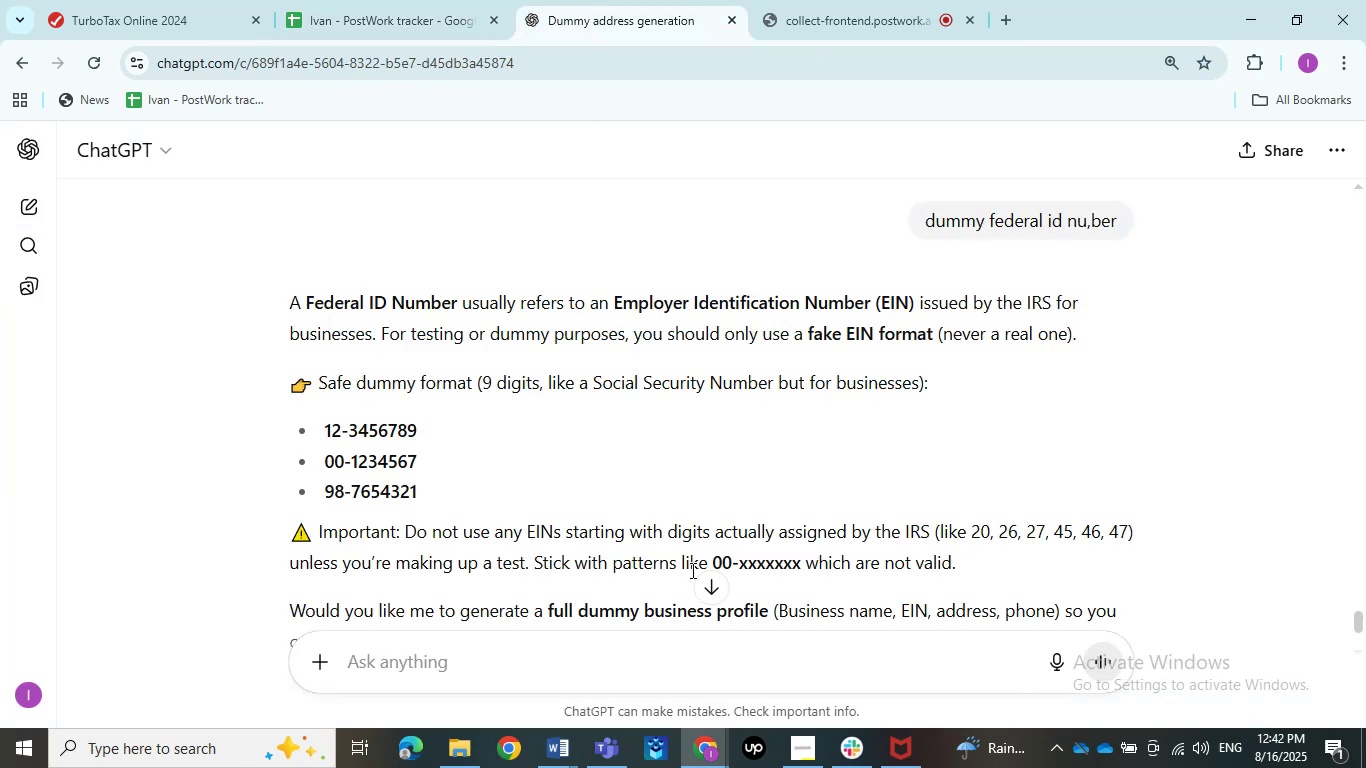 
left_click([636, 635])
 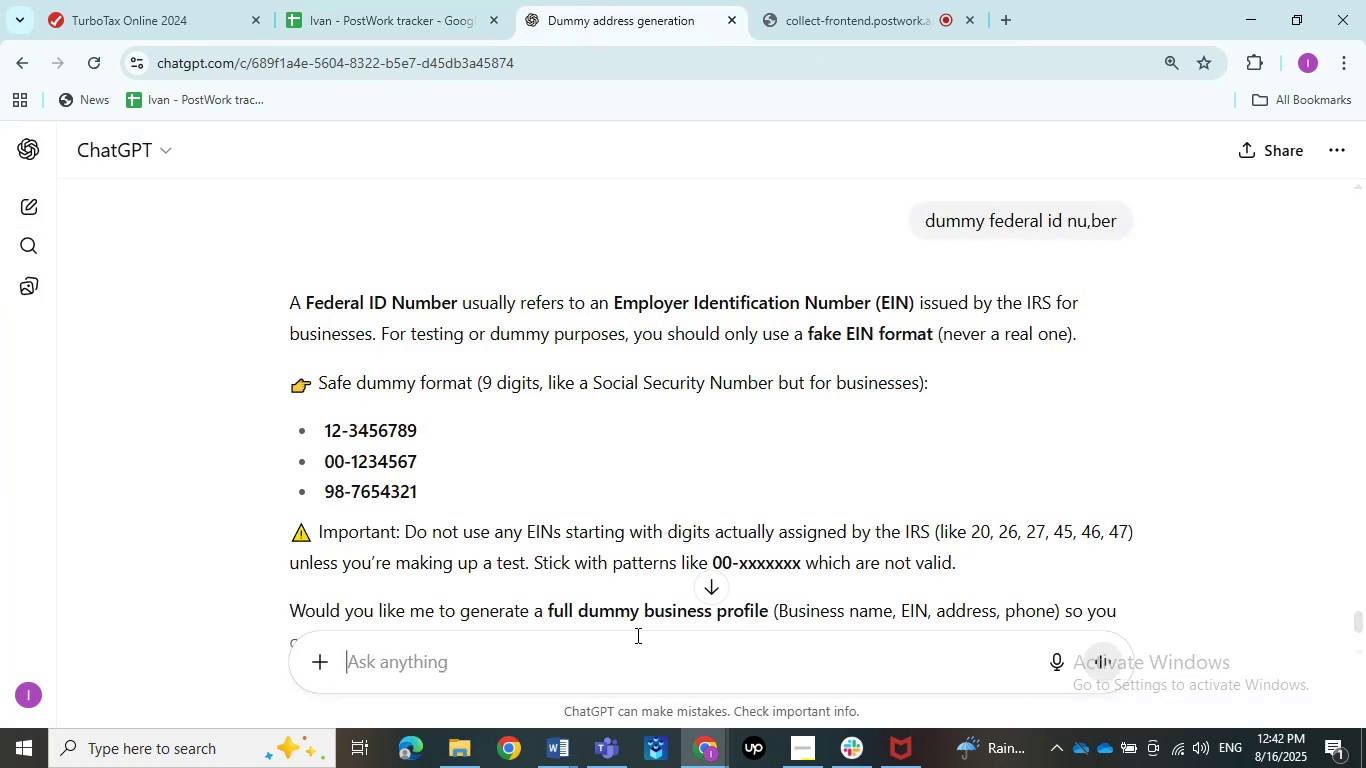 
type(what is social security card)
 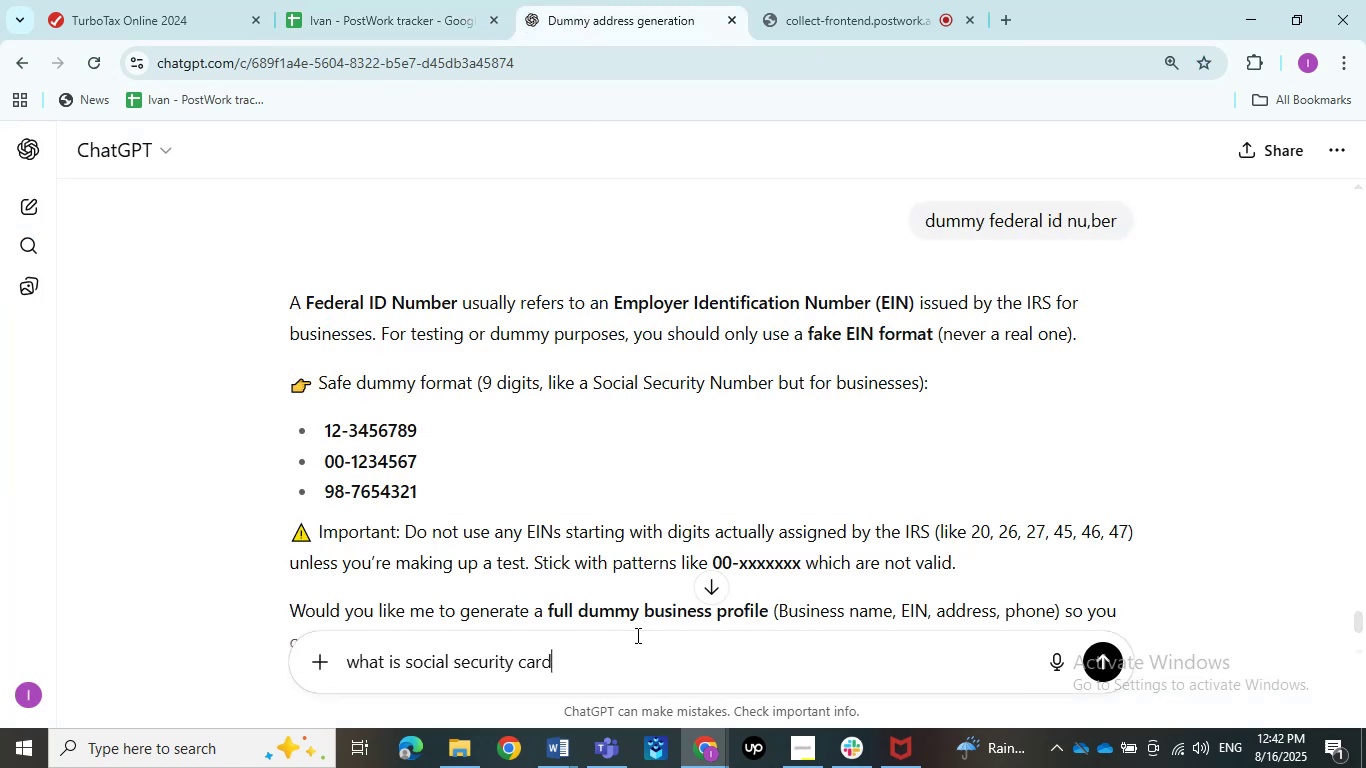 
key(Enter)
 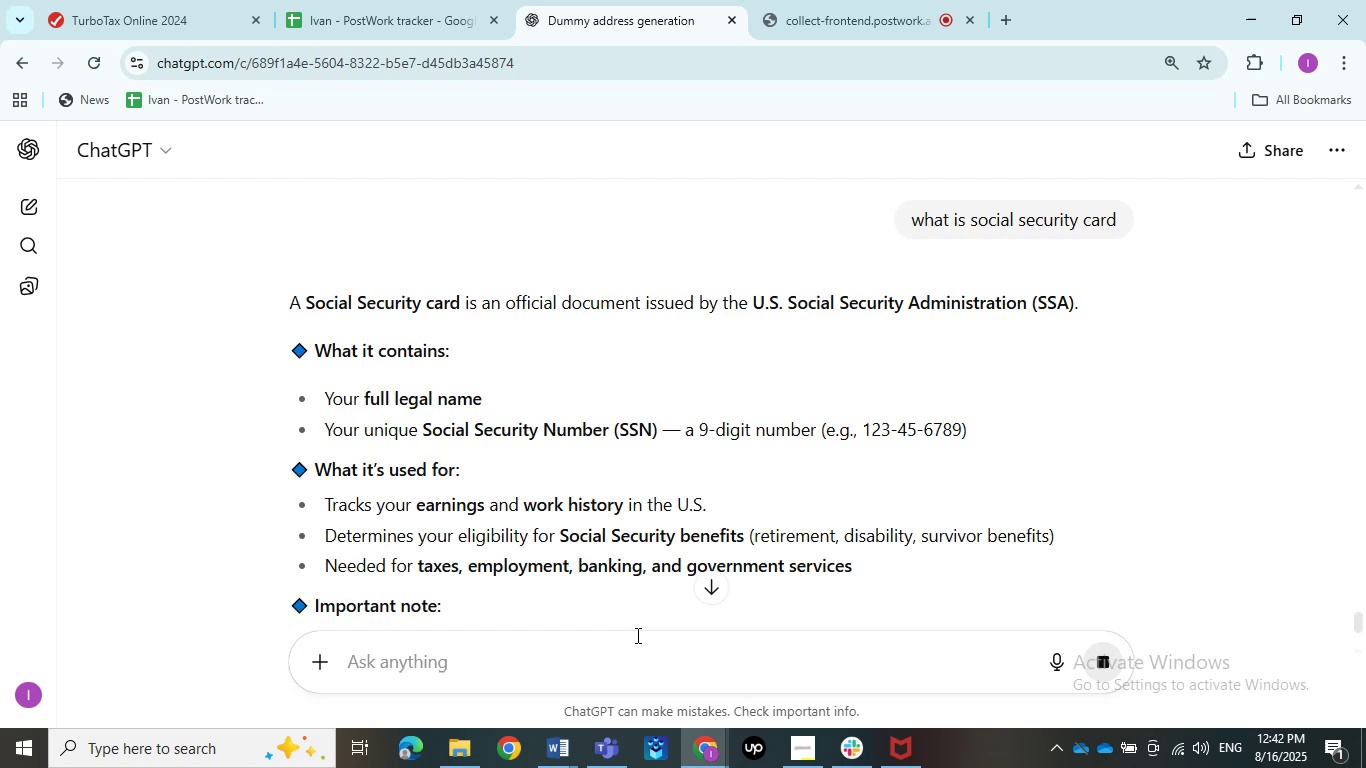 
wait(11.56)
 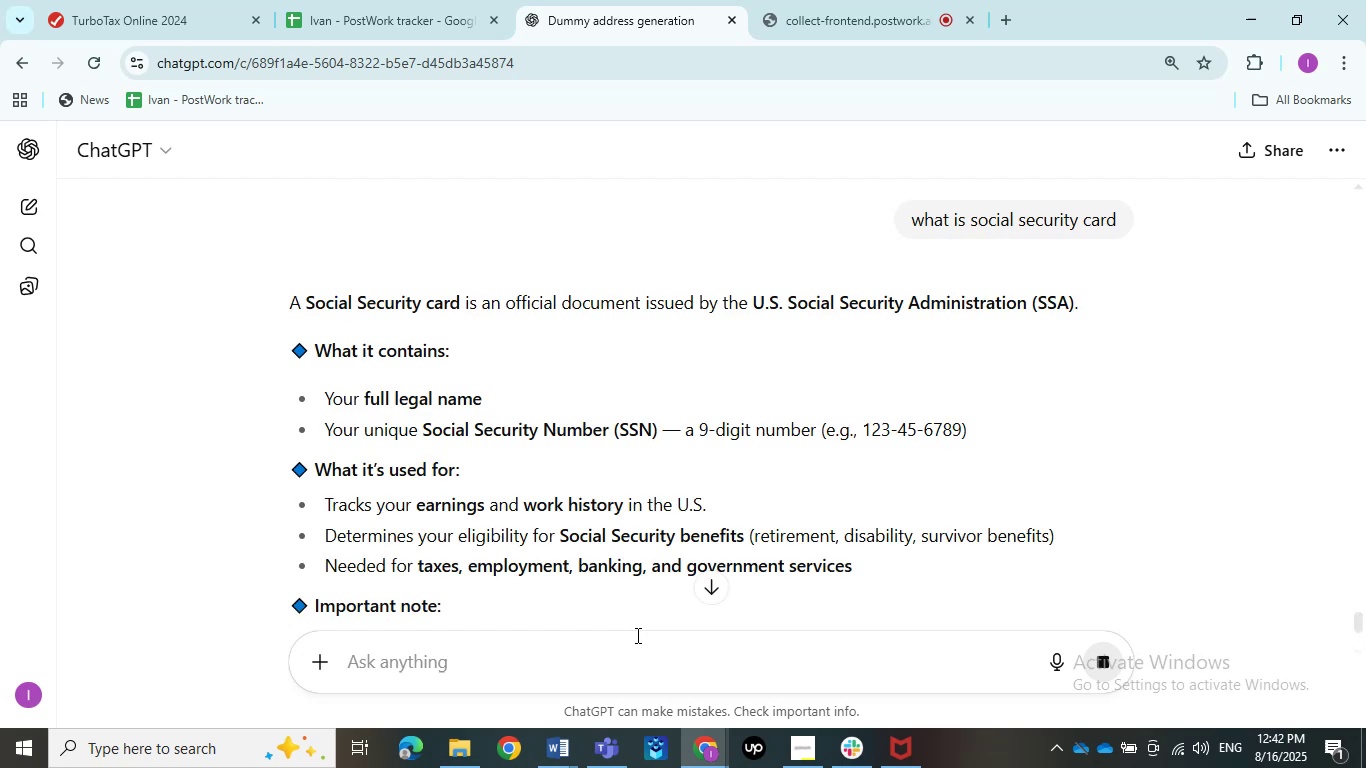 
left_click([132, 0])
 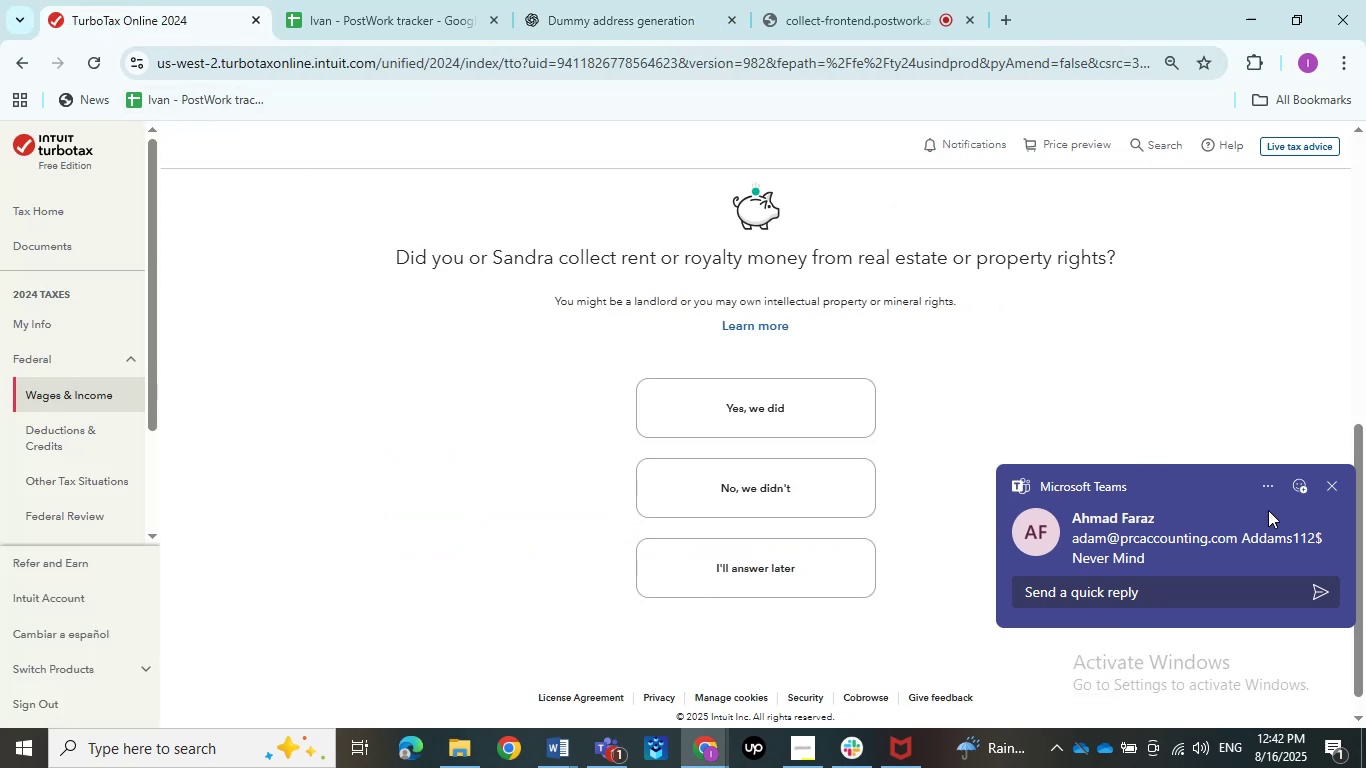 
left_click([1333, 490])
 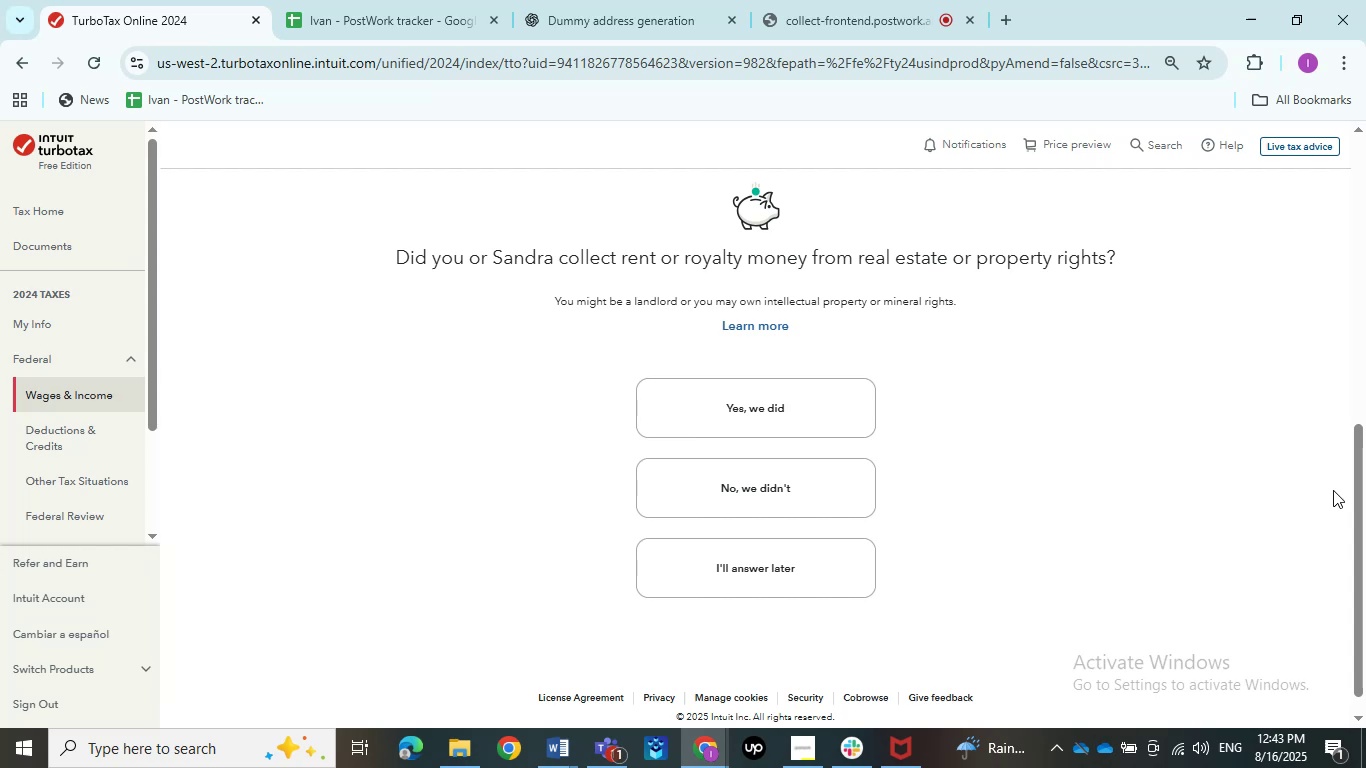 
wait(40.25)
 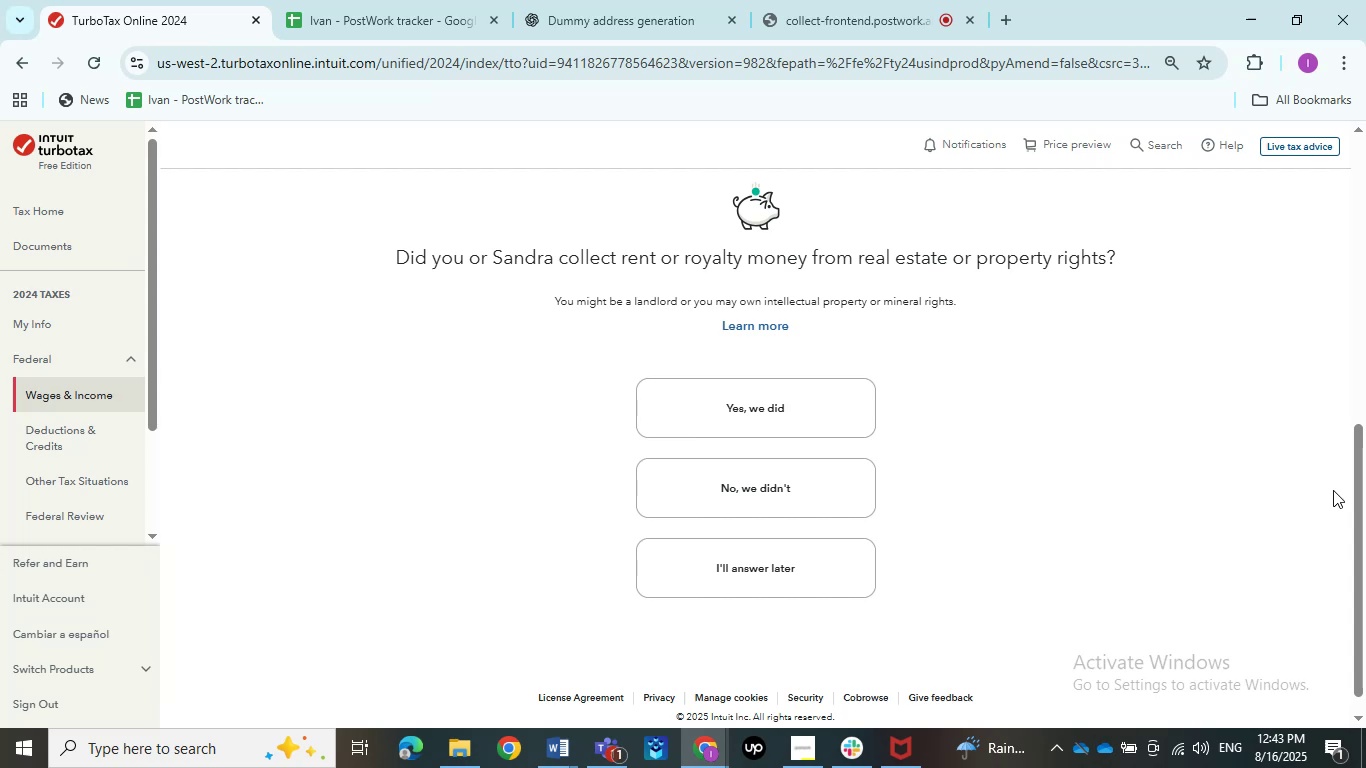 
left_click([853, 494])
 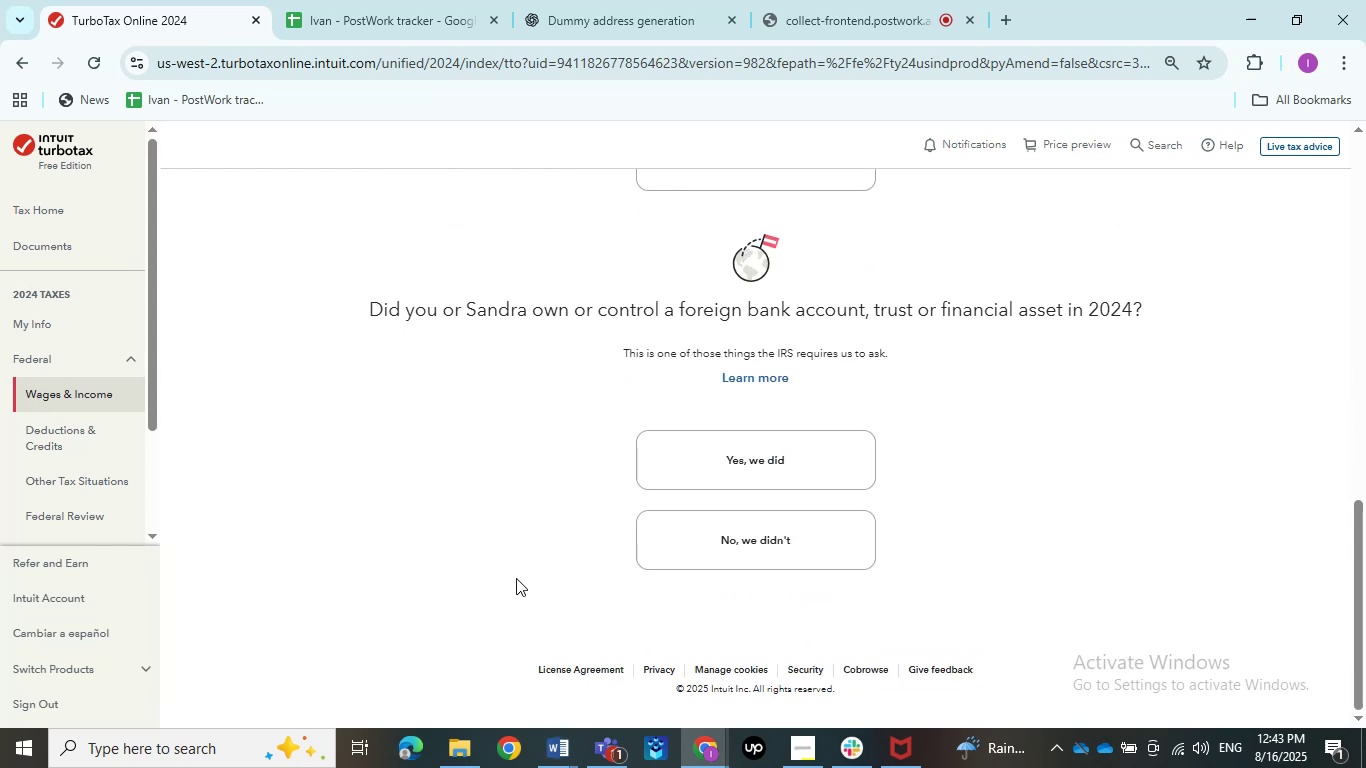 
left_click([692, 573])
 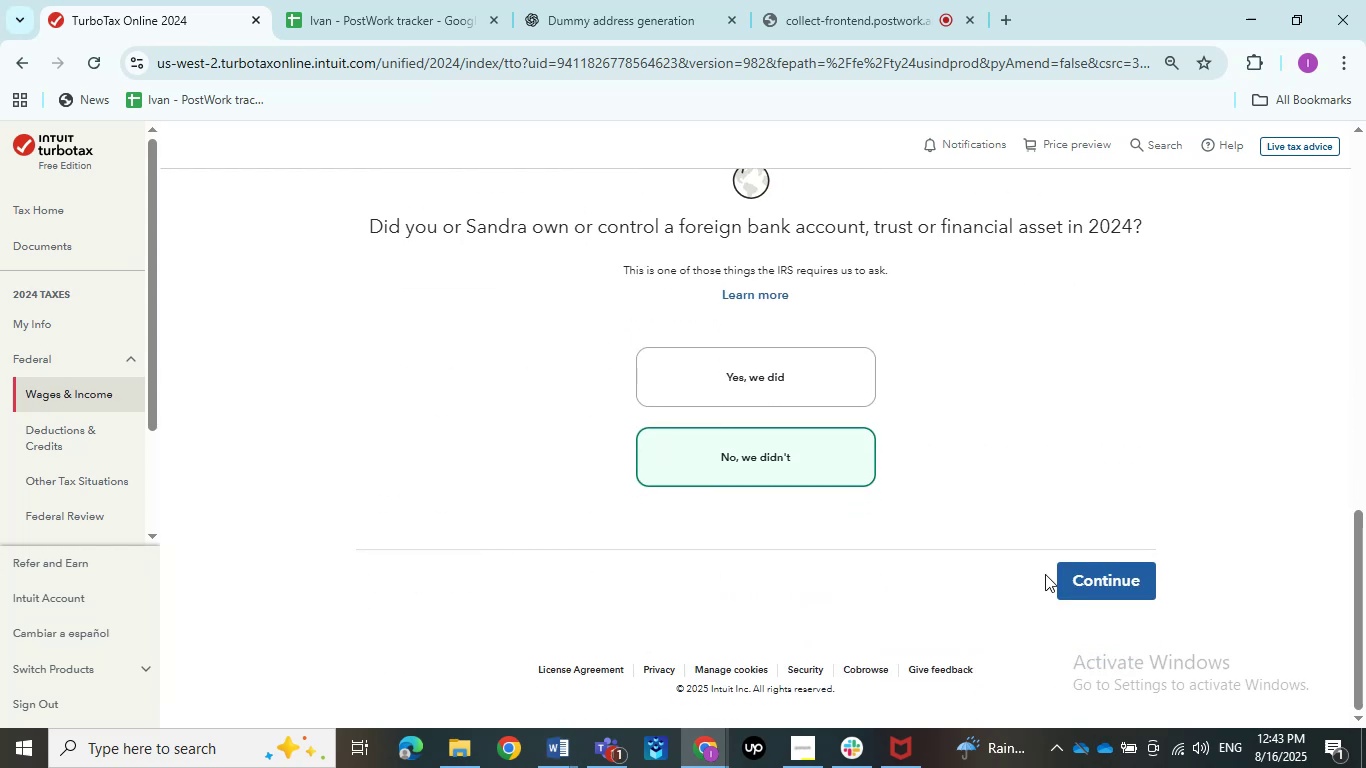 
left_click([1073, 577])
 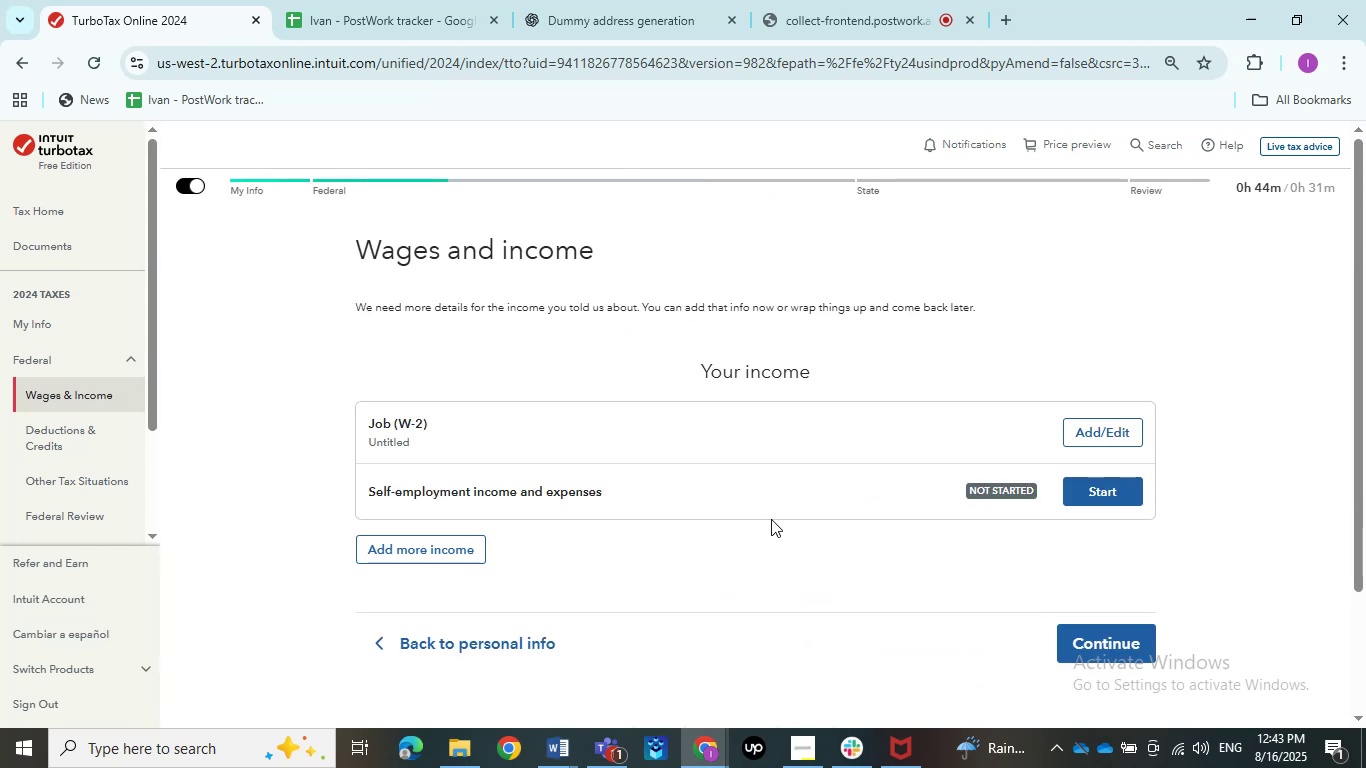 
left_click([603, 740])
 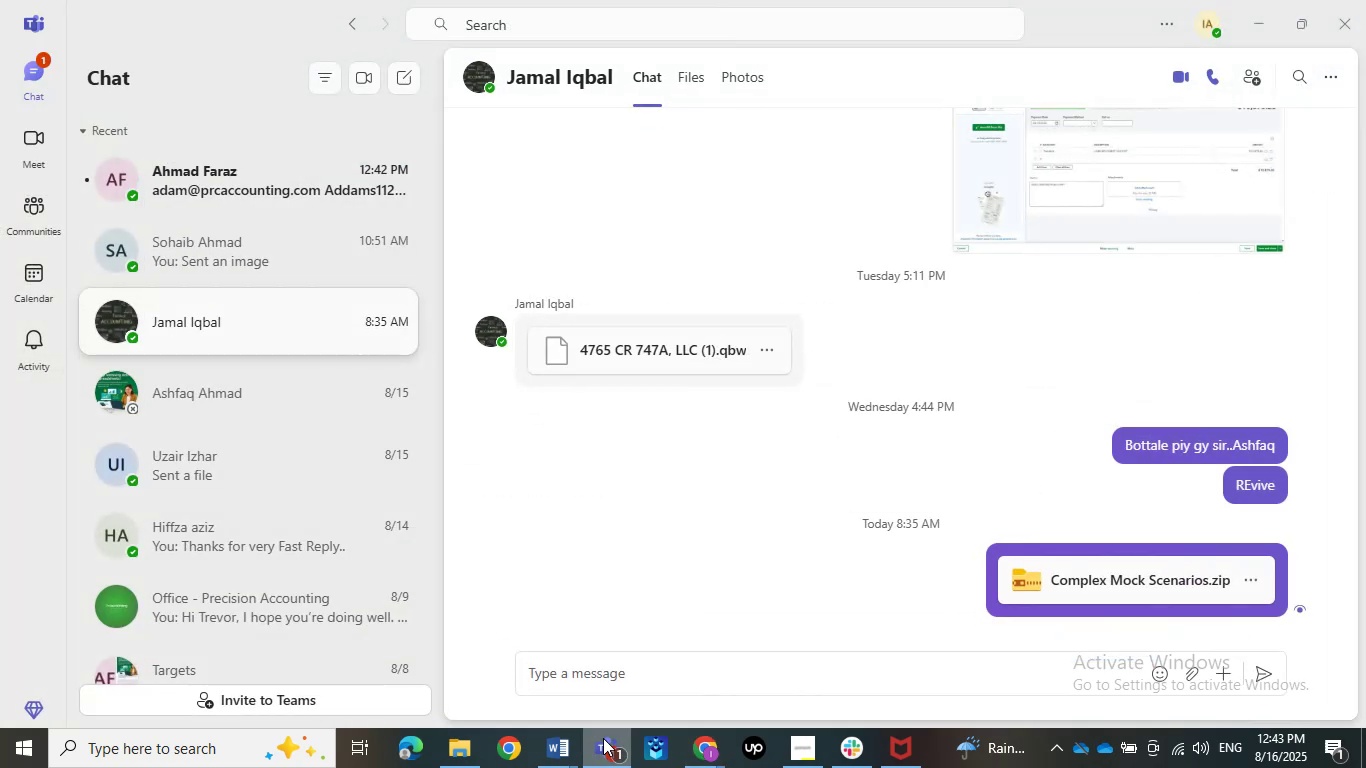 
left_click([603, 738])
 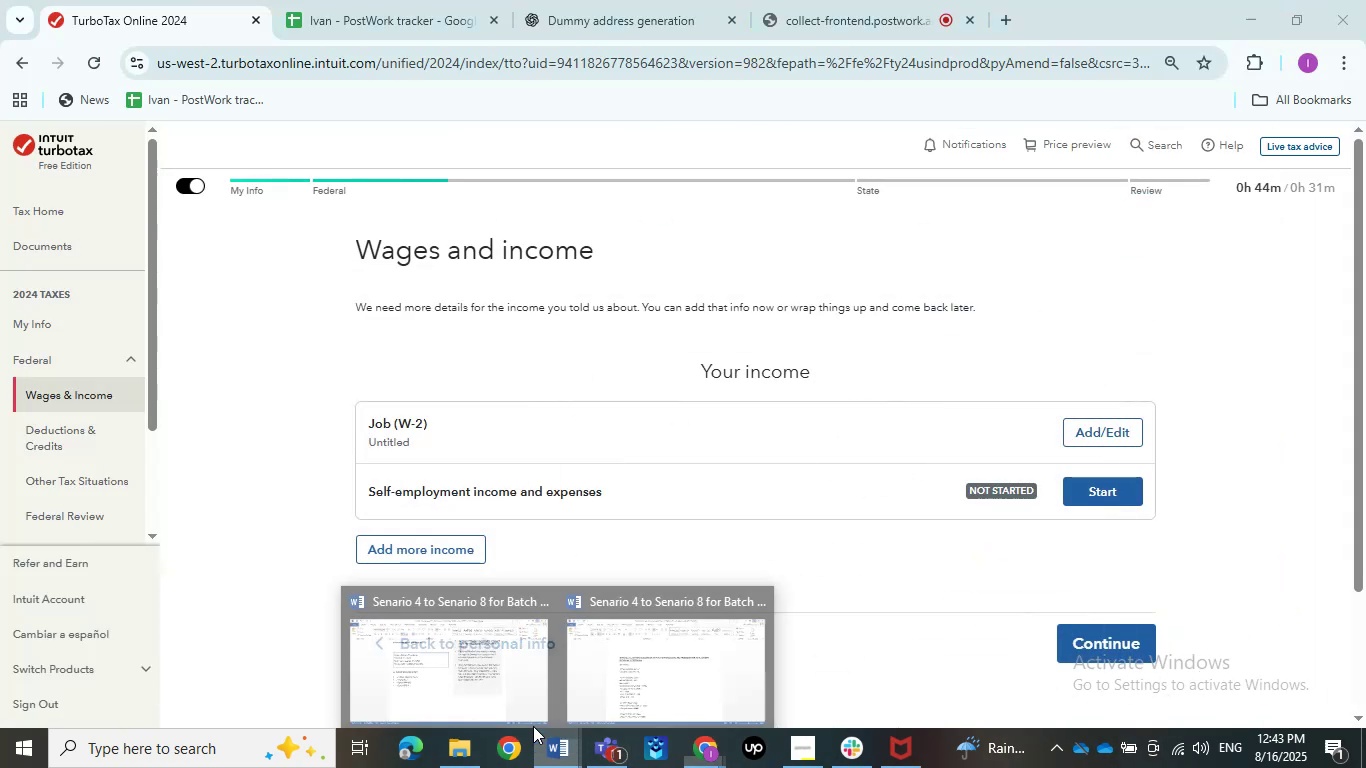 
double_click([500, 690])
 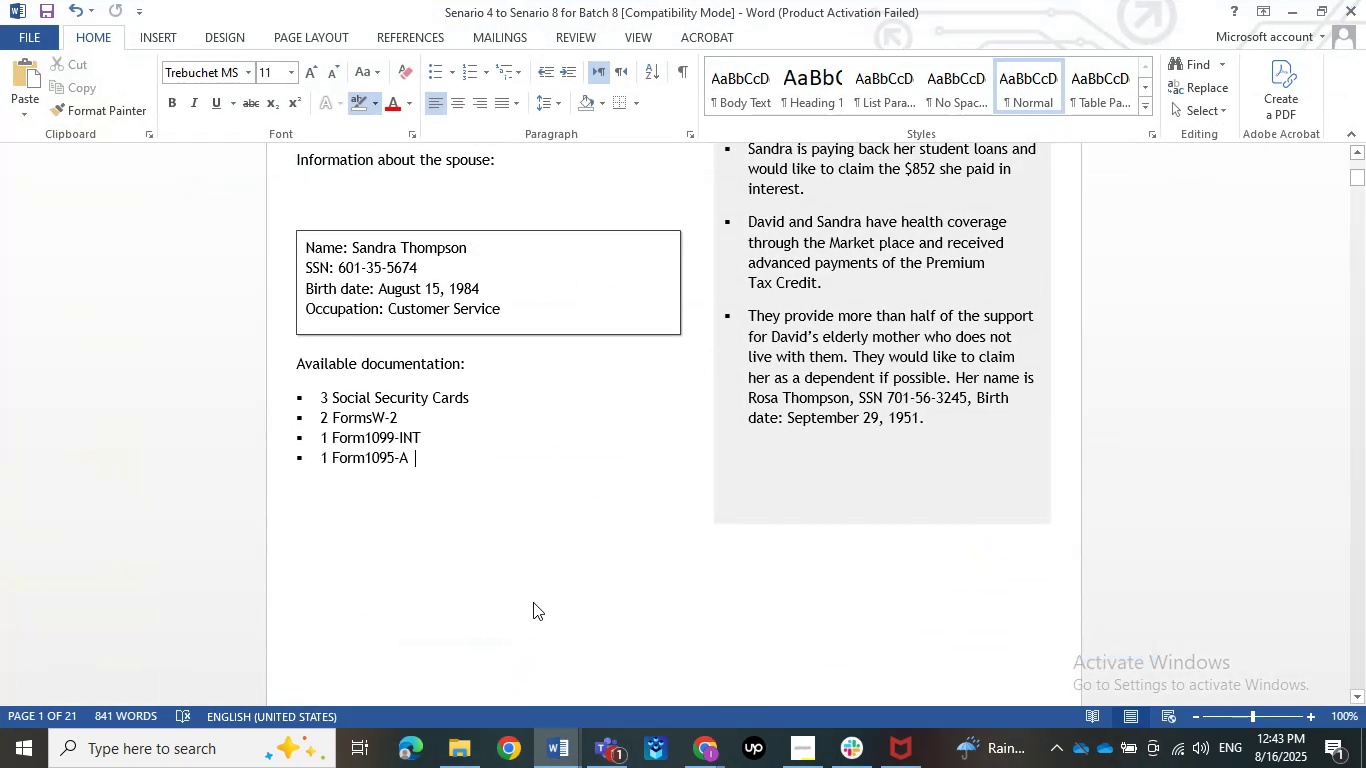 
scroll: coordinate [533, 602], scroll_direction: up, amount: 5.0
 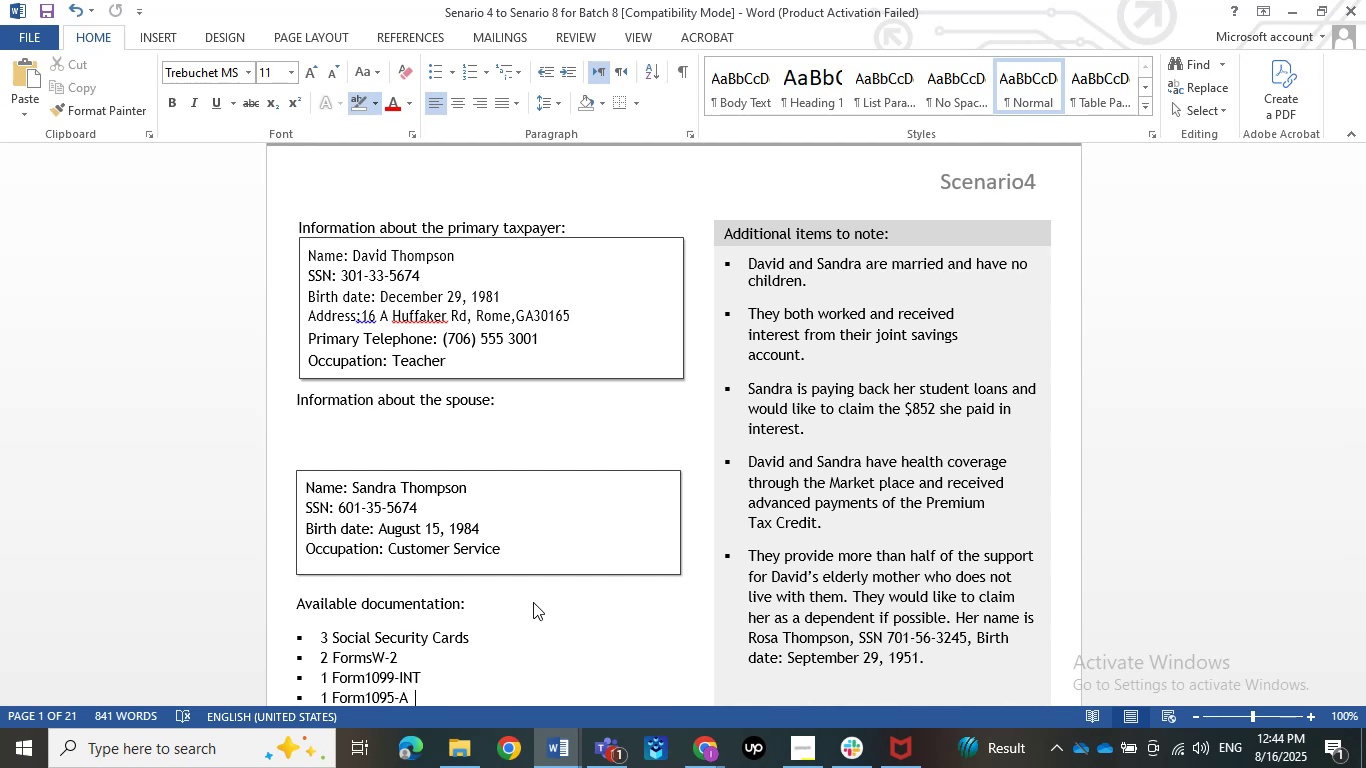 
wait(15.94)
 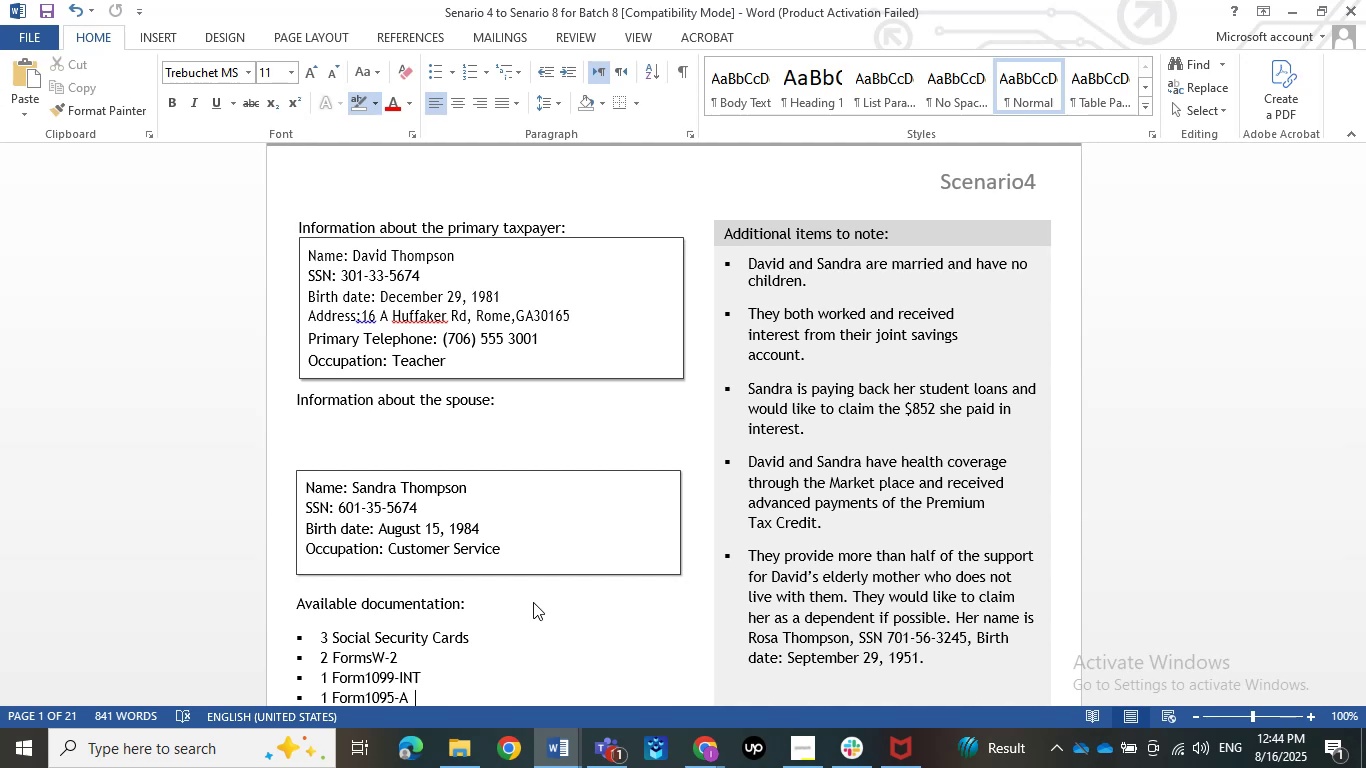 
scroll: coordinate [533, 602], scroll_direction: down, amount: 1.0
 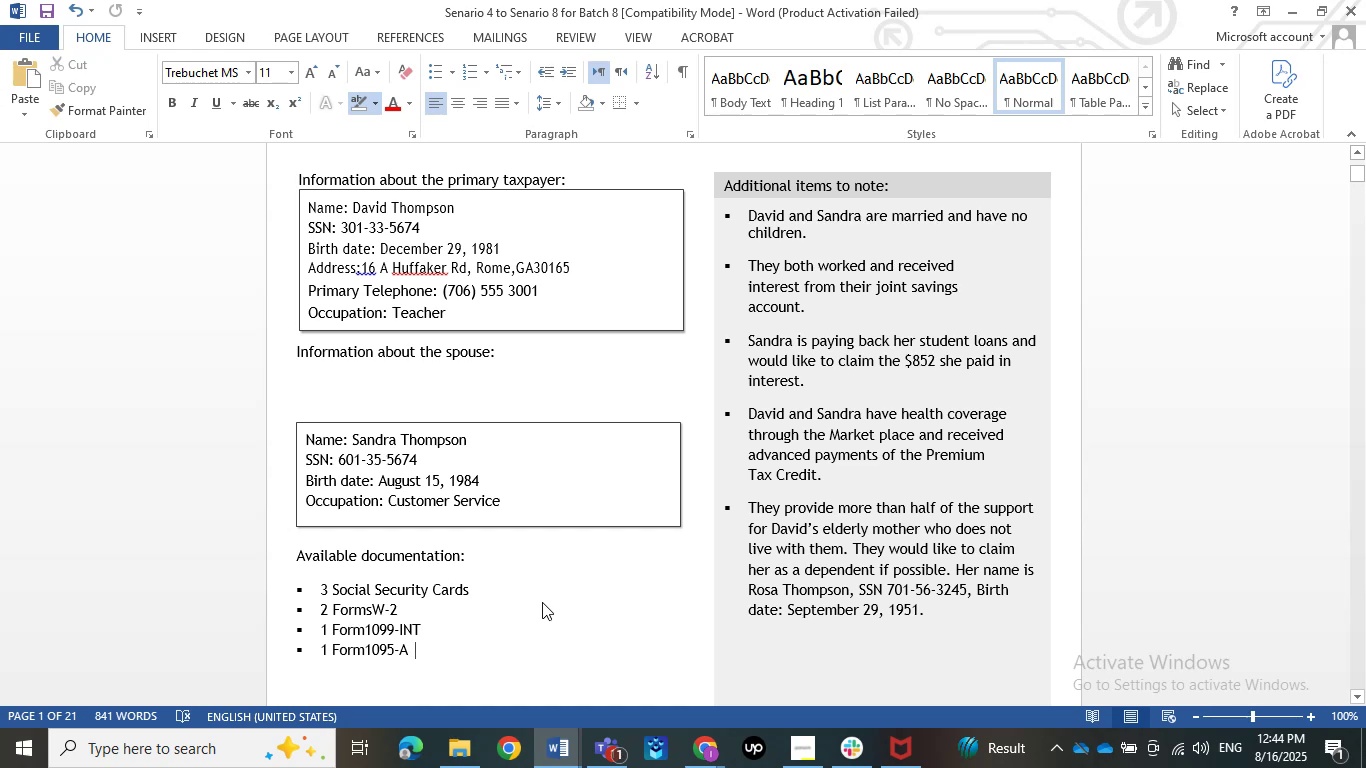 
wait(12.36)
 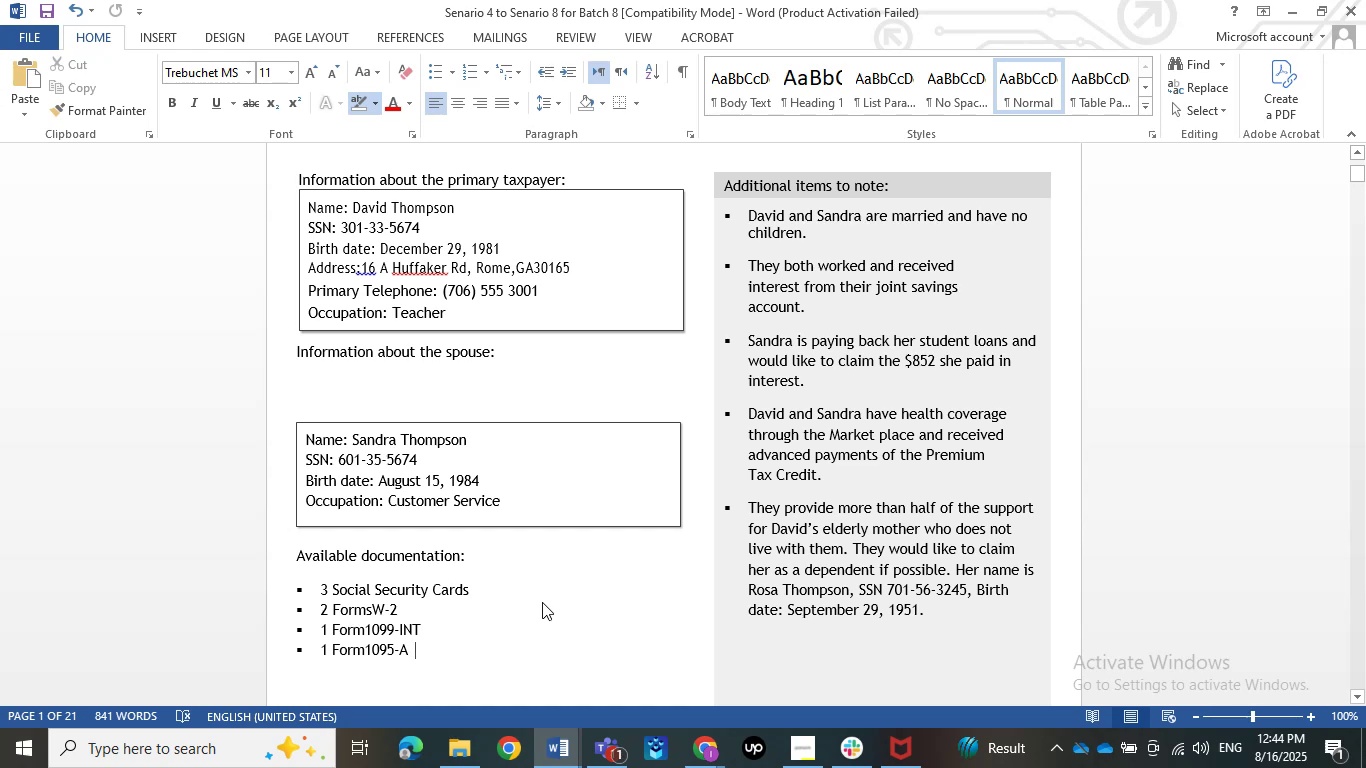 
scroll: coordinate [542, 602], scroll_direction: up, amount: 1.0
 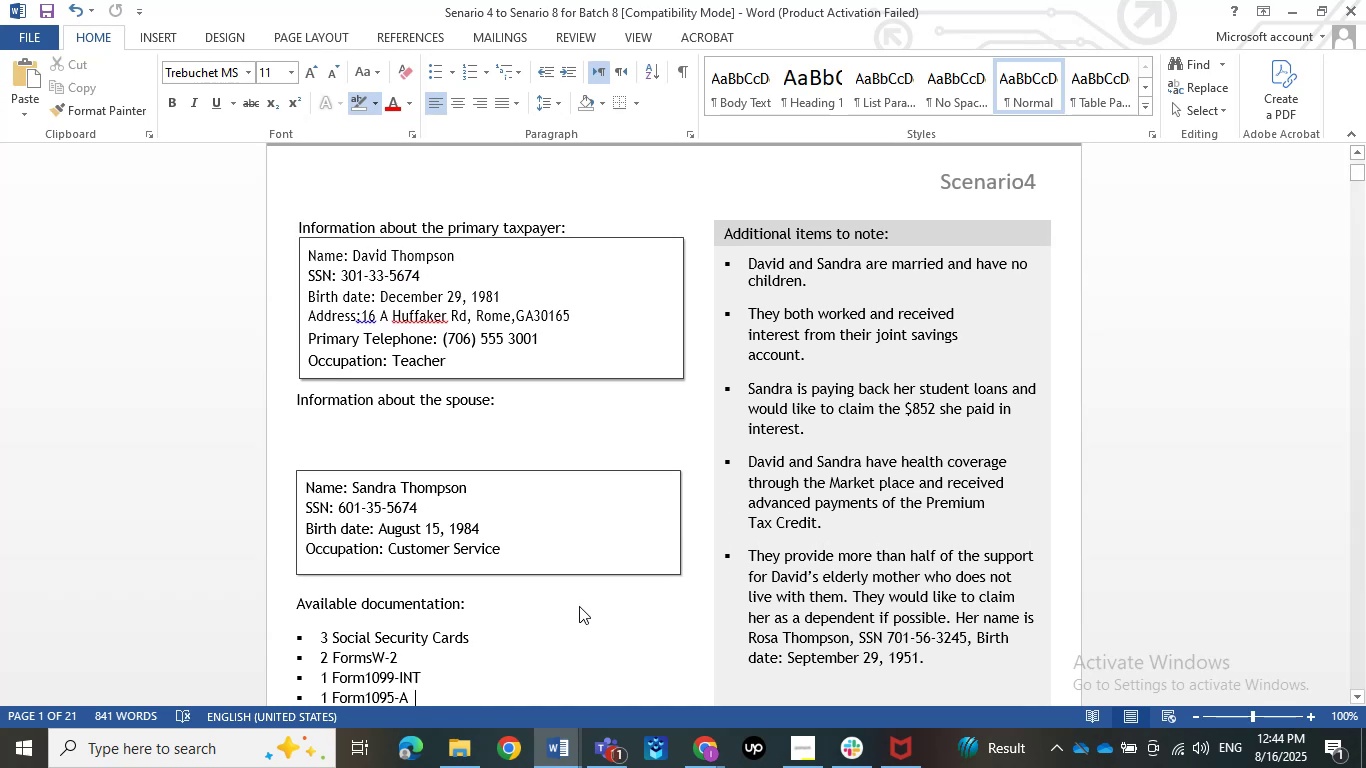 
scroll: coordinate [579, 602], scroll_direction: down, amount: 16.0
 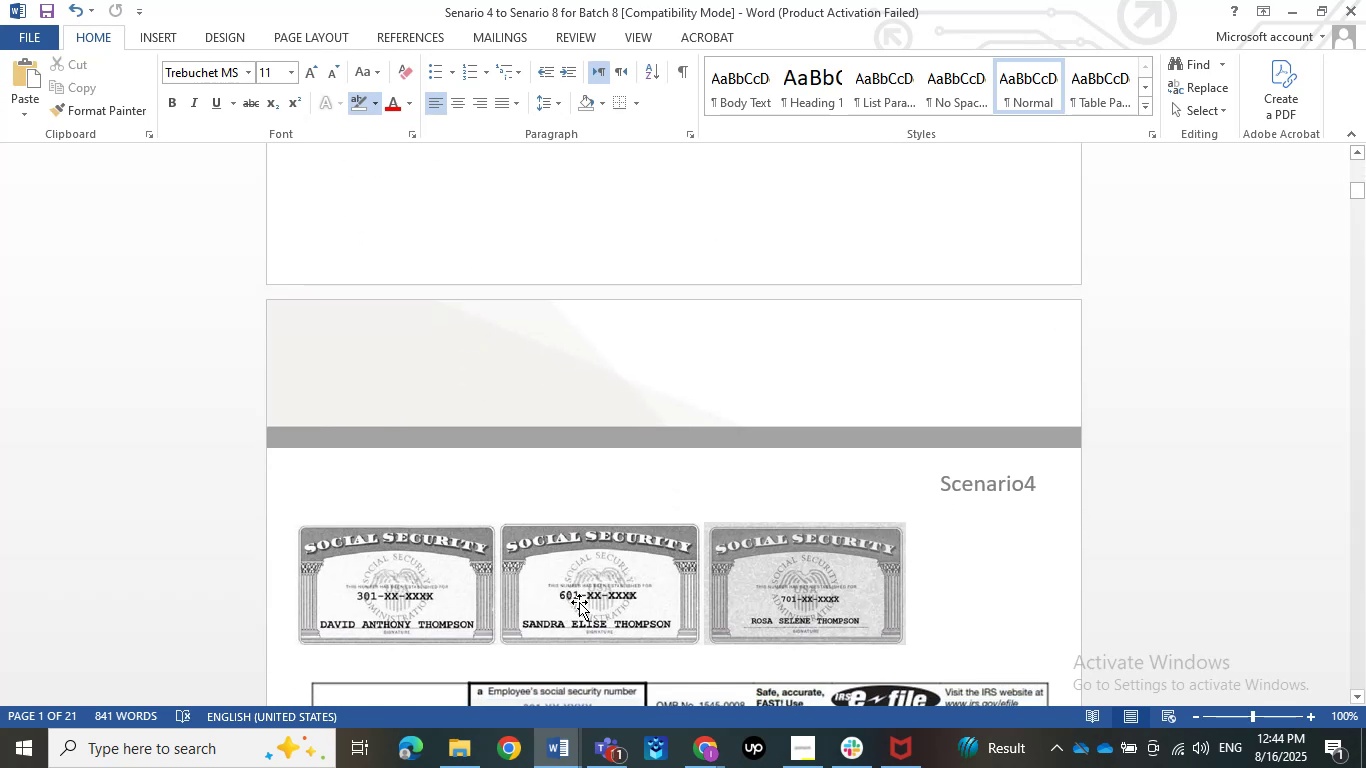 
scroll: coordinate [579, 602], scroll_direction: up, amount: 18.0
 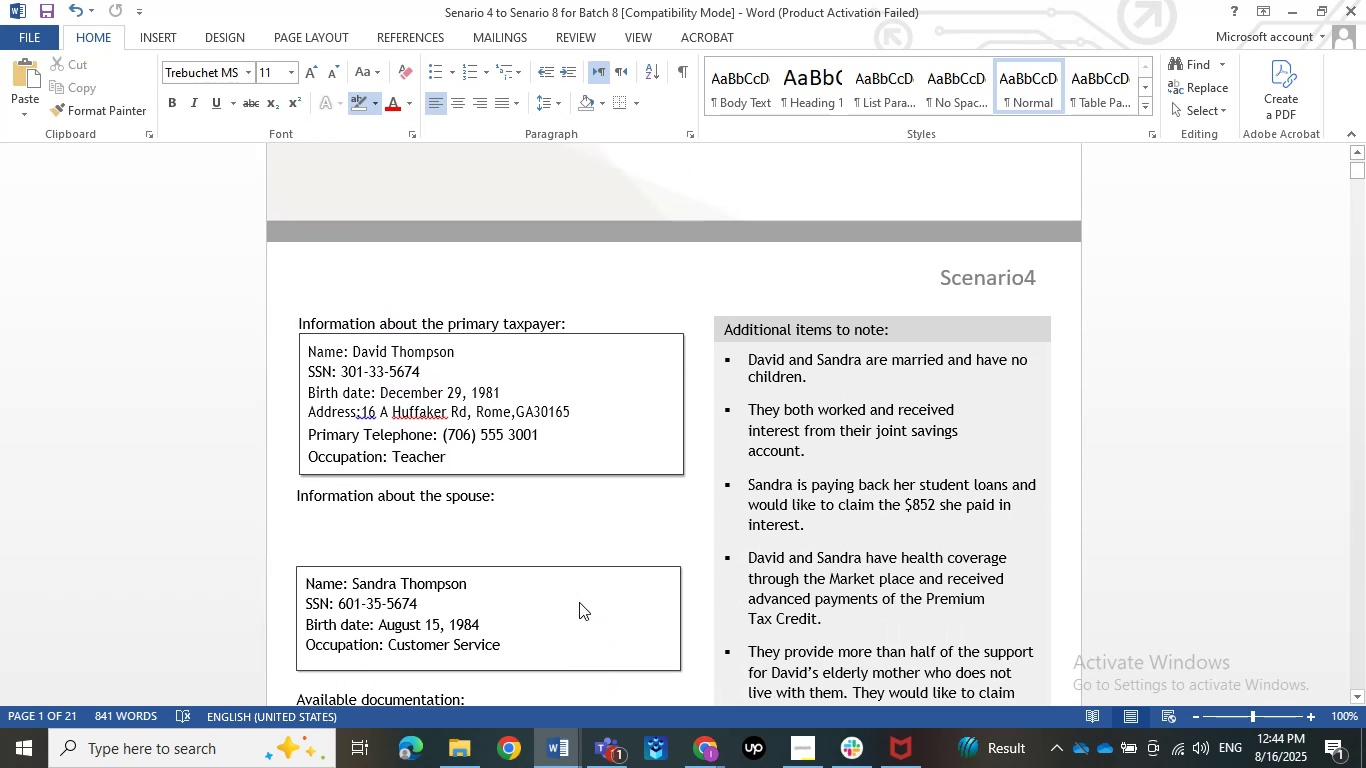 
scroll: coordinate [579, 602], scroll_direction: down, amount: 4.0
 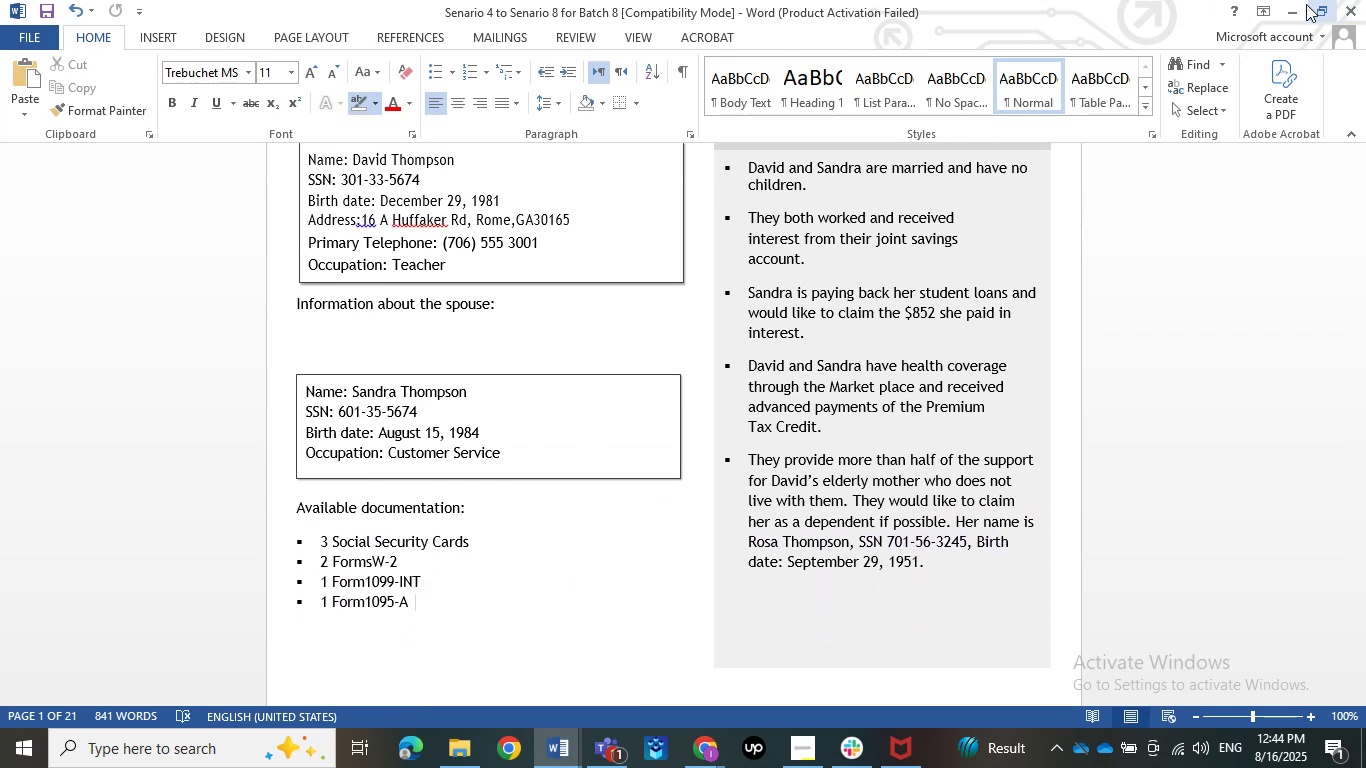 
left_click([1304, 4])
 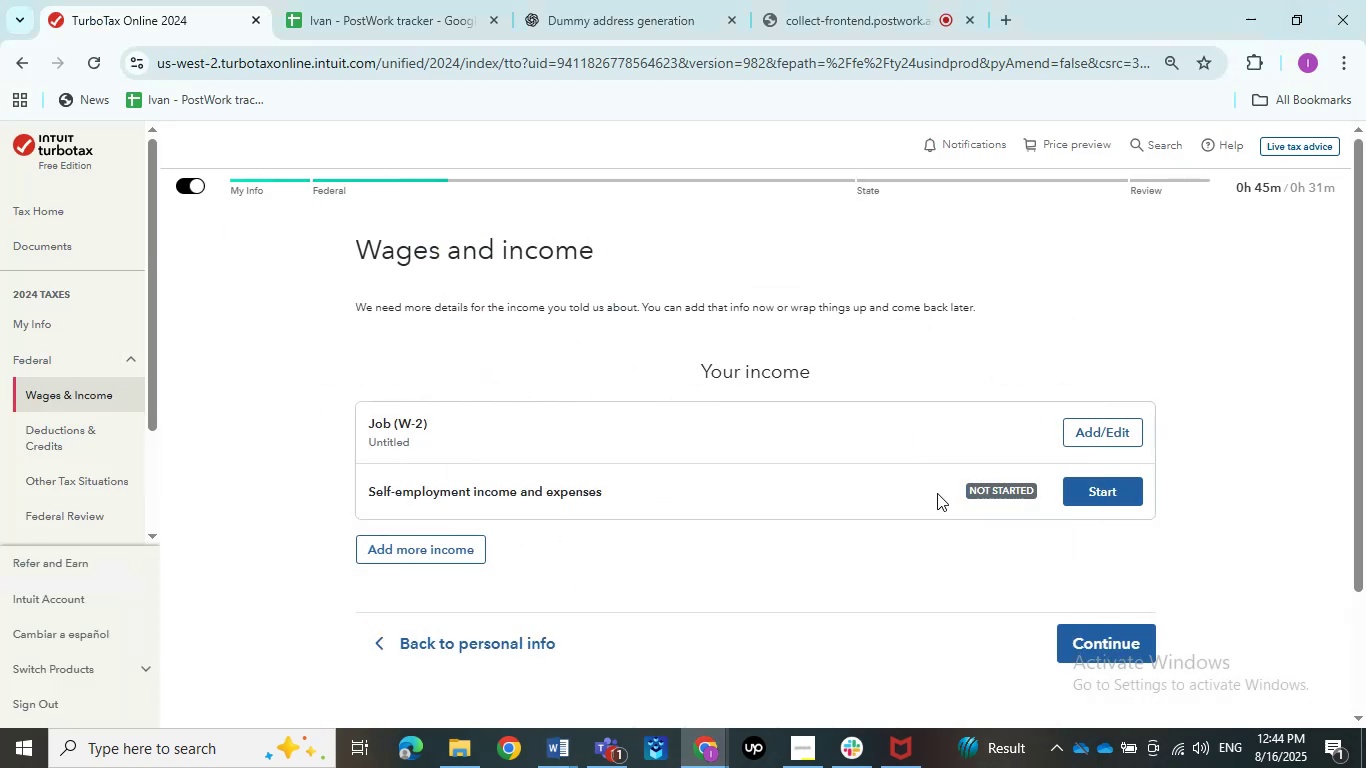 
scroll: coordinate [926, 494], scroll_direction: down, amount: 1.0
 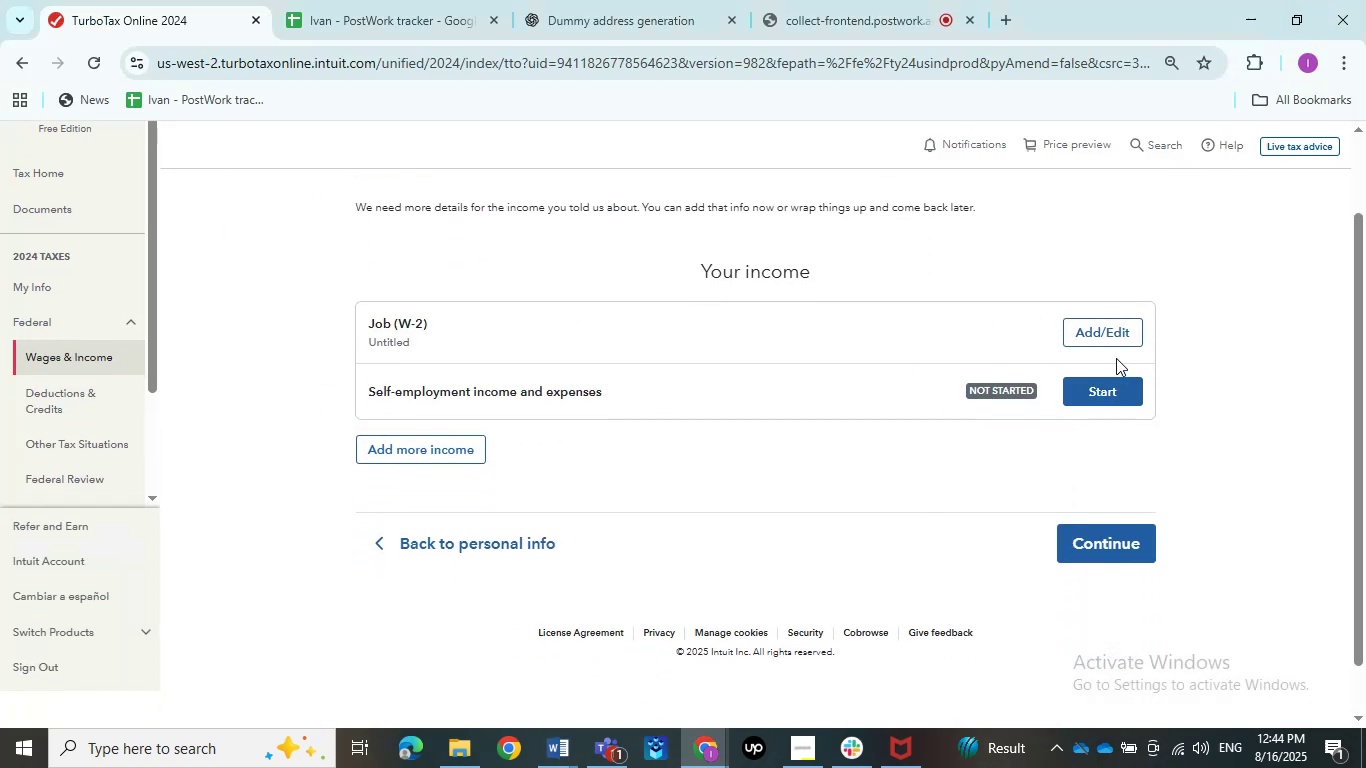 
left_click([1118, 343])
 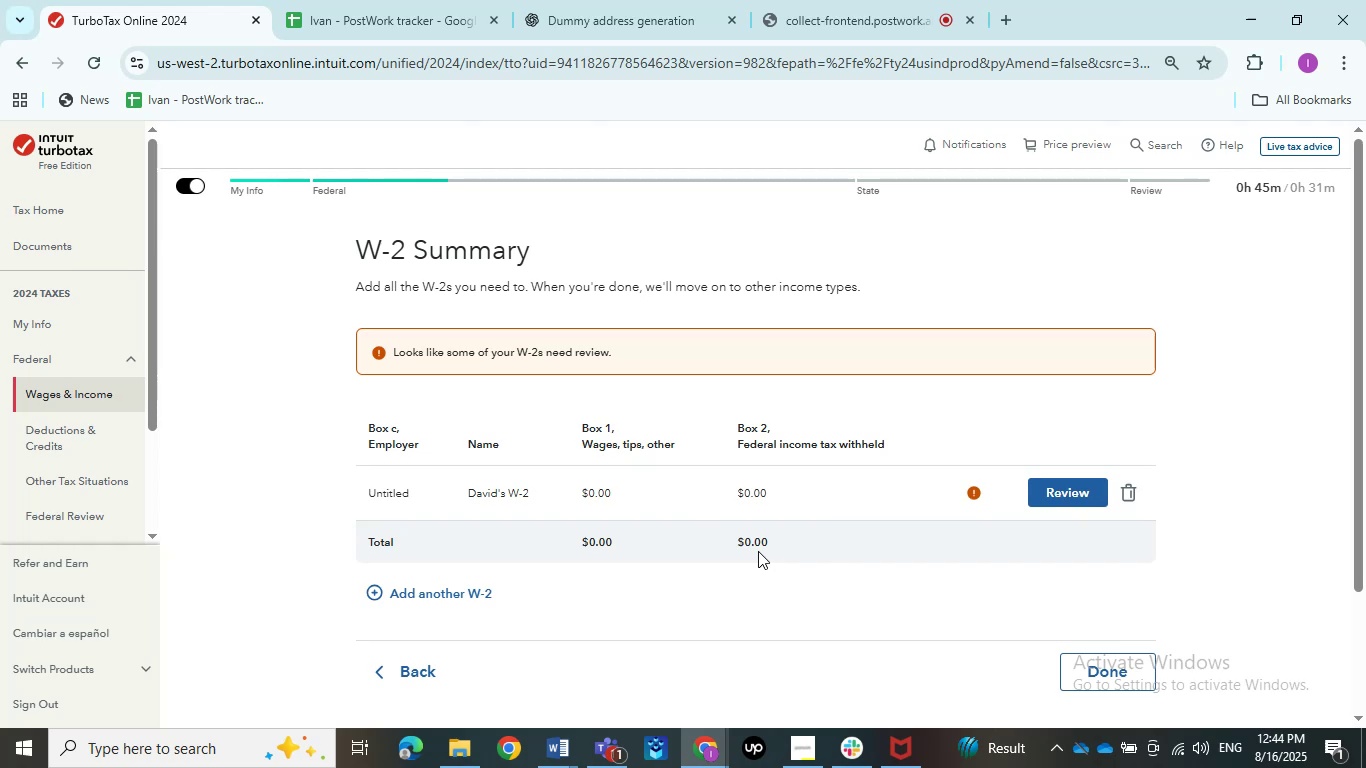 
left_click([1056, 490])
 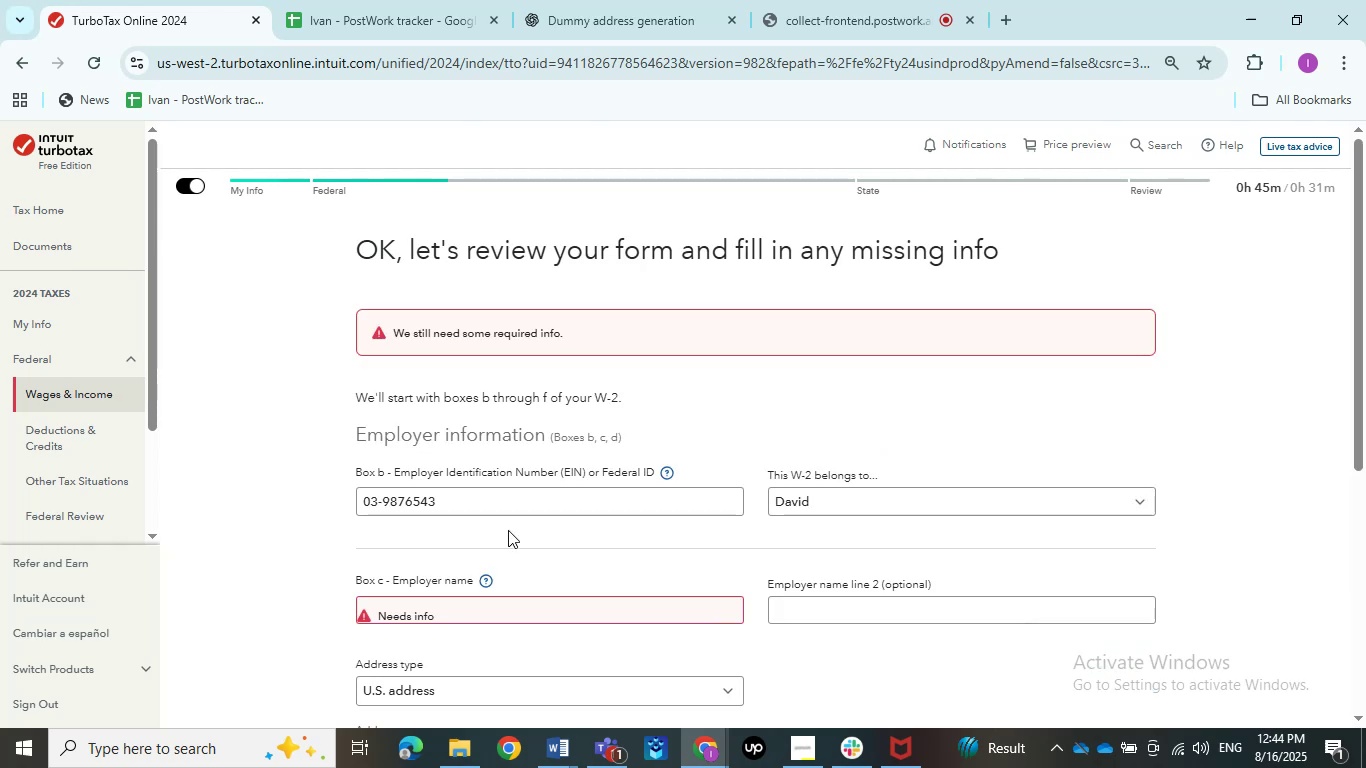 
scroll: coordinate [325, 520], scroll_direction: down, amount: 2.0
 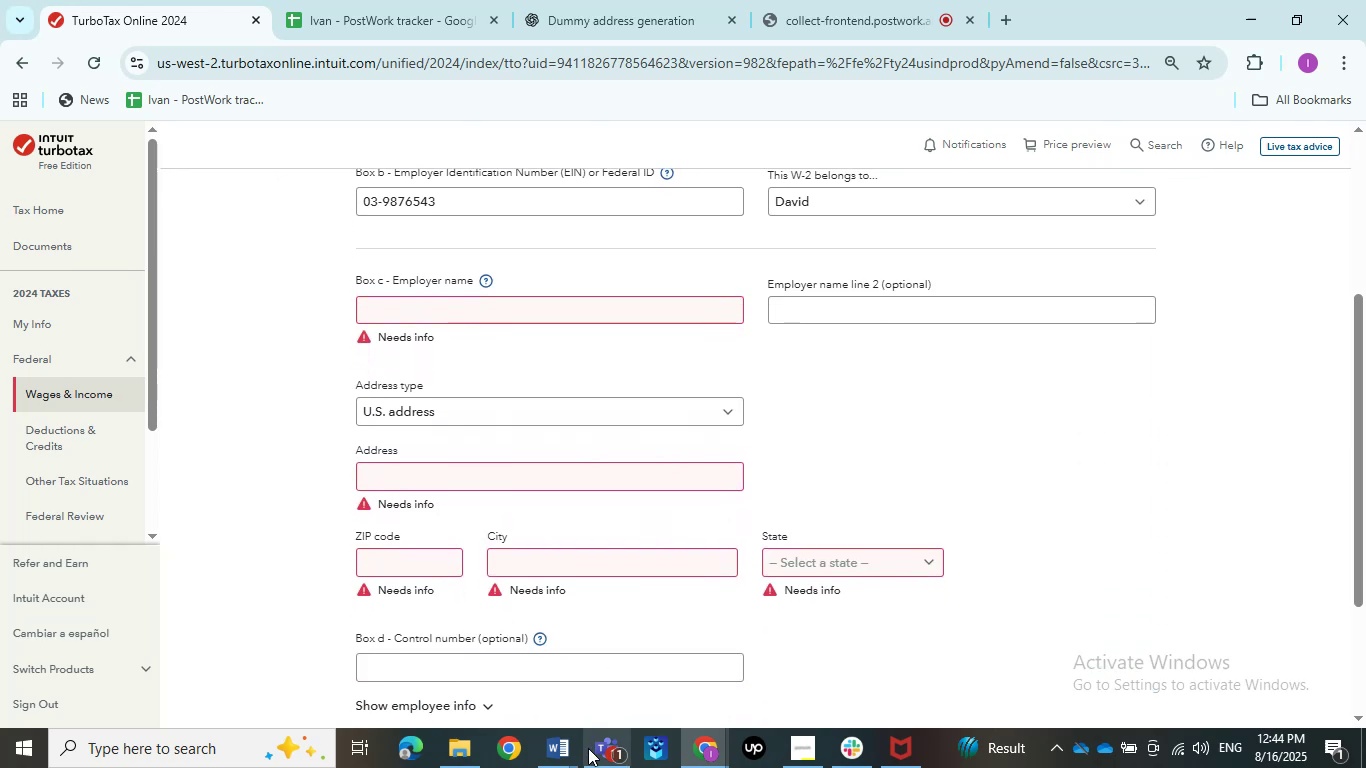 
left_click([601, 749])
 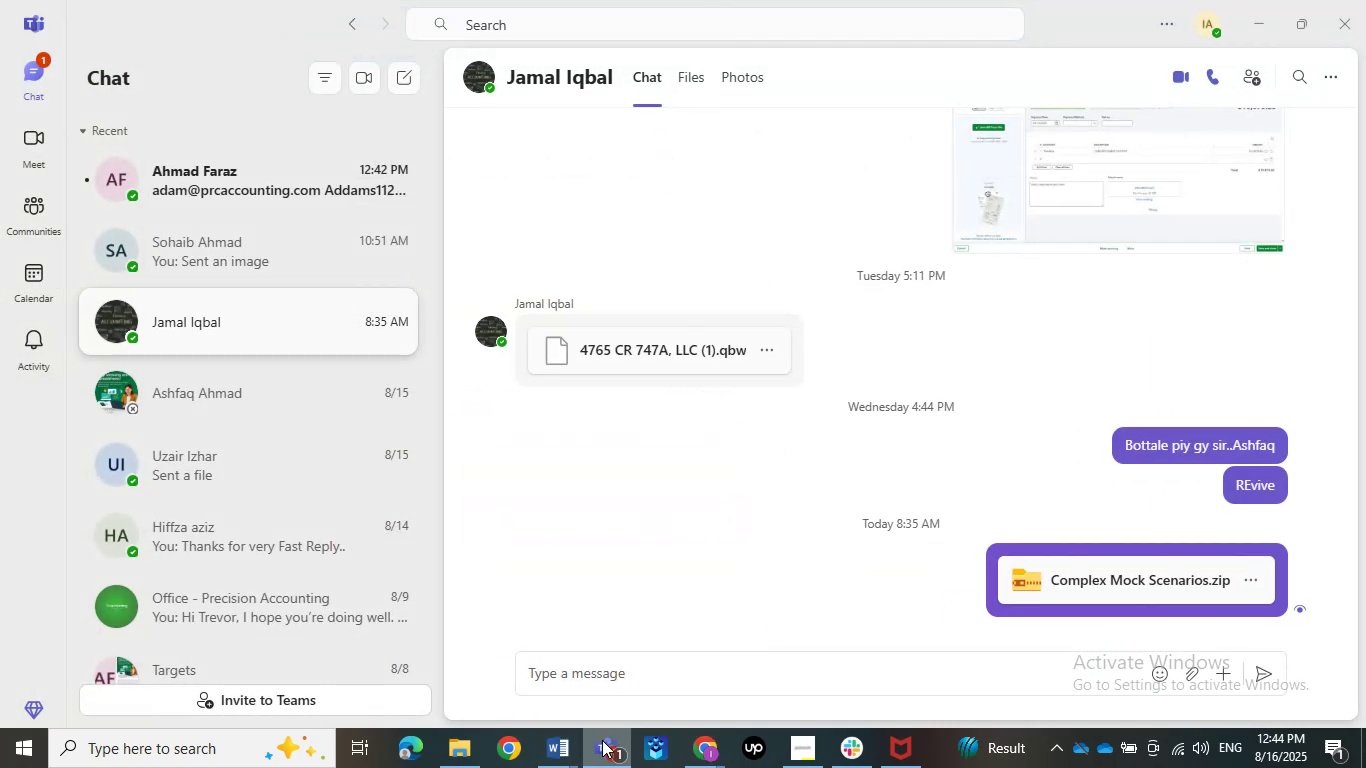 
double_click([556, 740])
 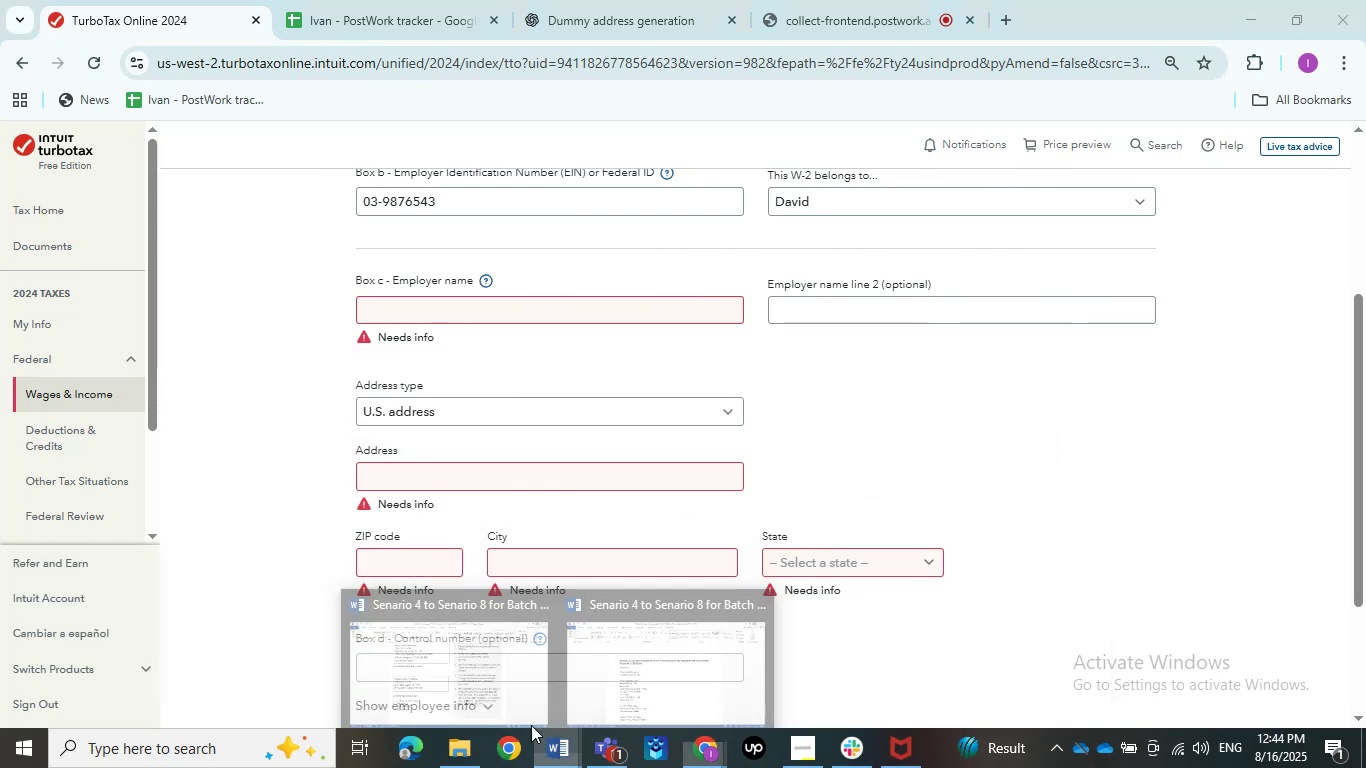 
triple_click([439, 668])
 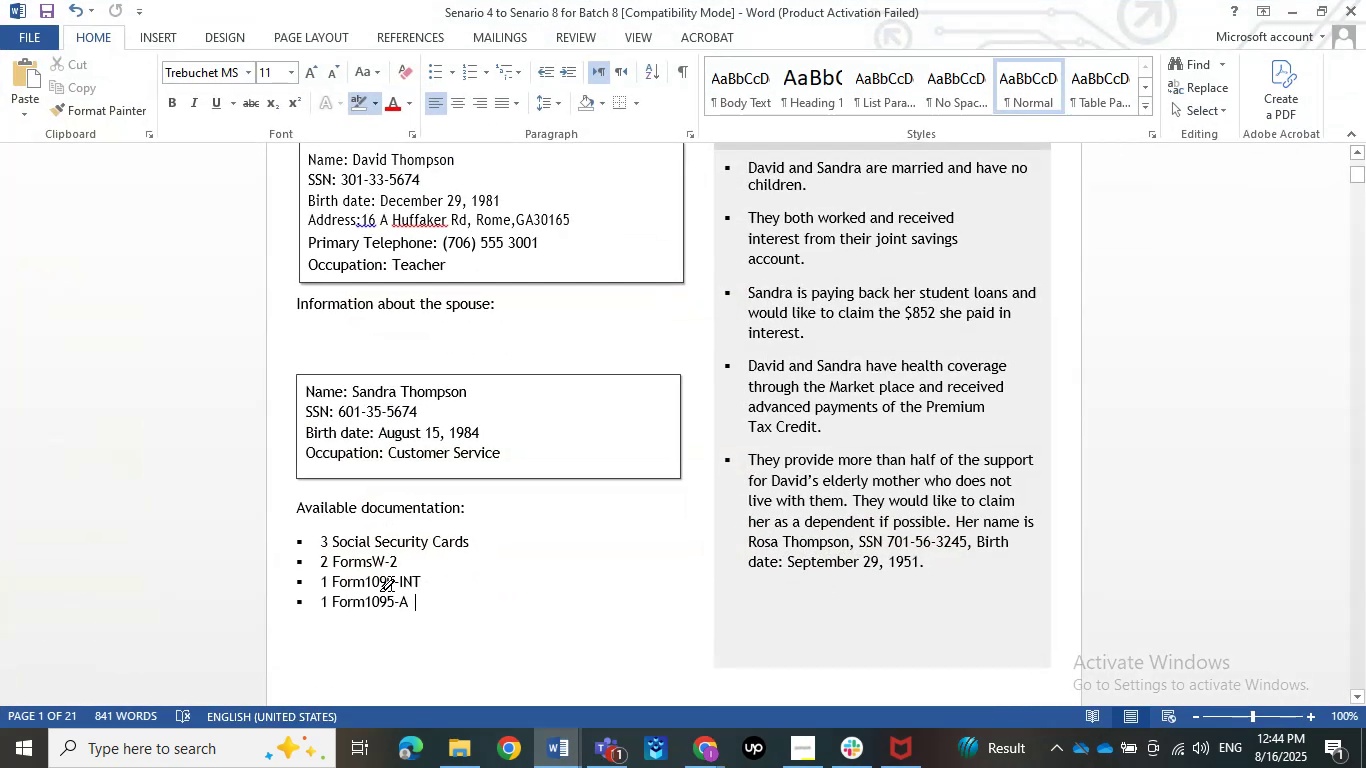 
scroll: coordinate [385, 568], scroll_direction: down, amount: 23.0
 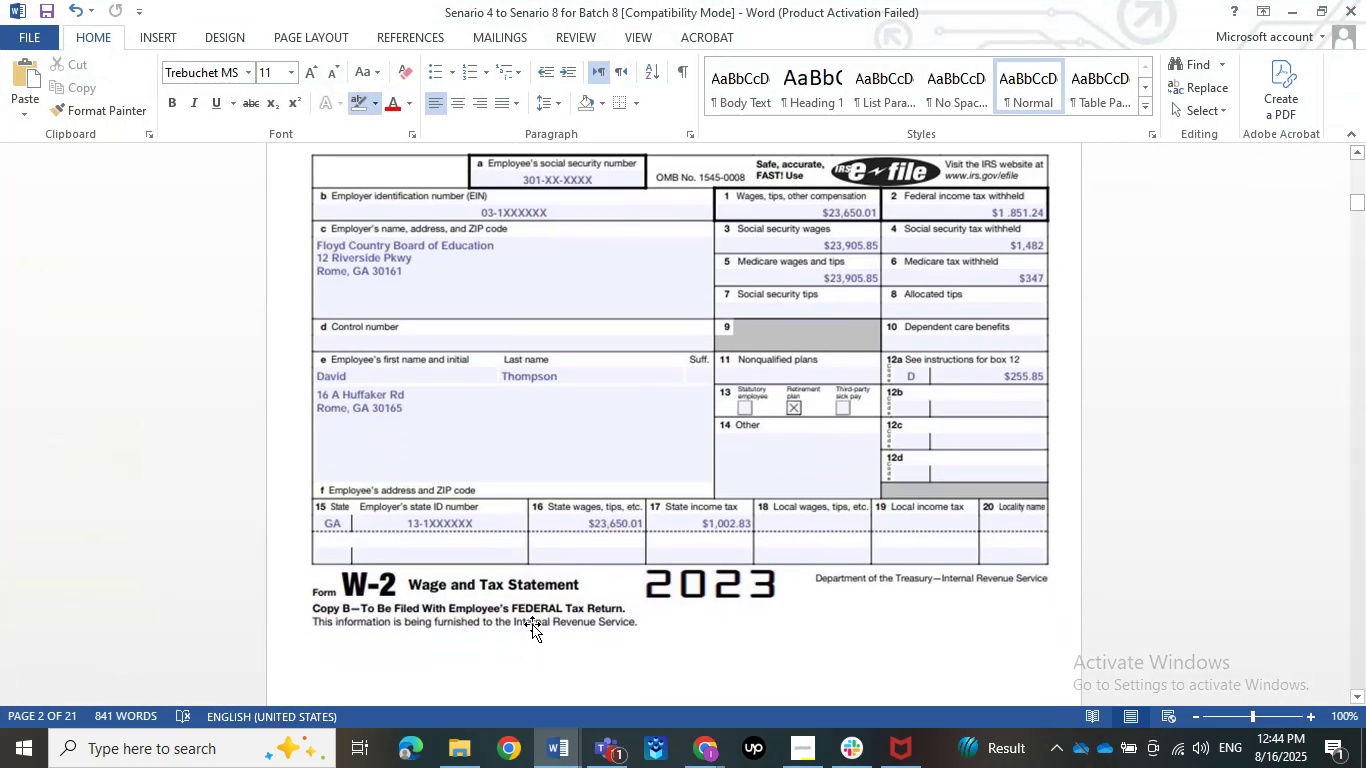 
scroll: coordinate [532, 624], scroll_direction: up, amount: 1.0
 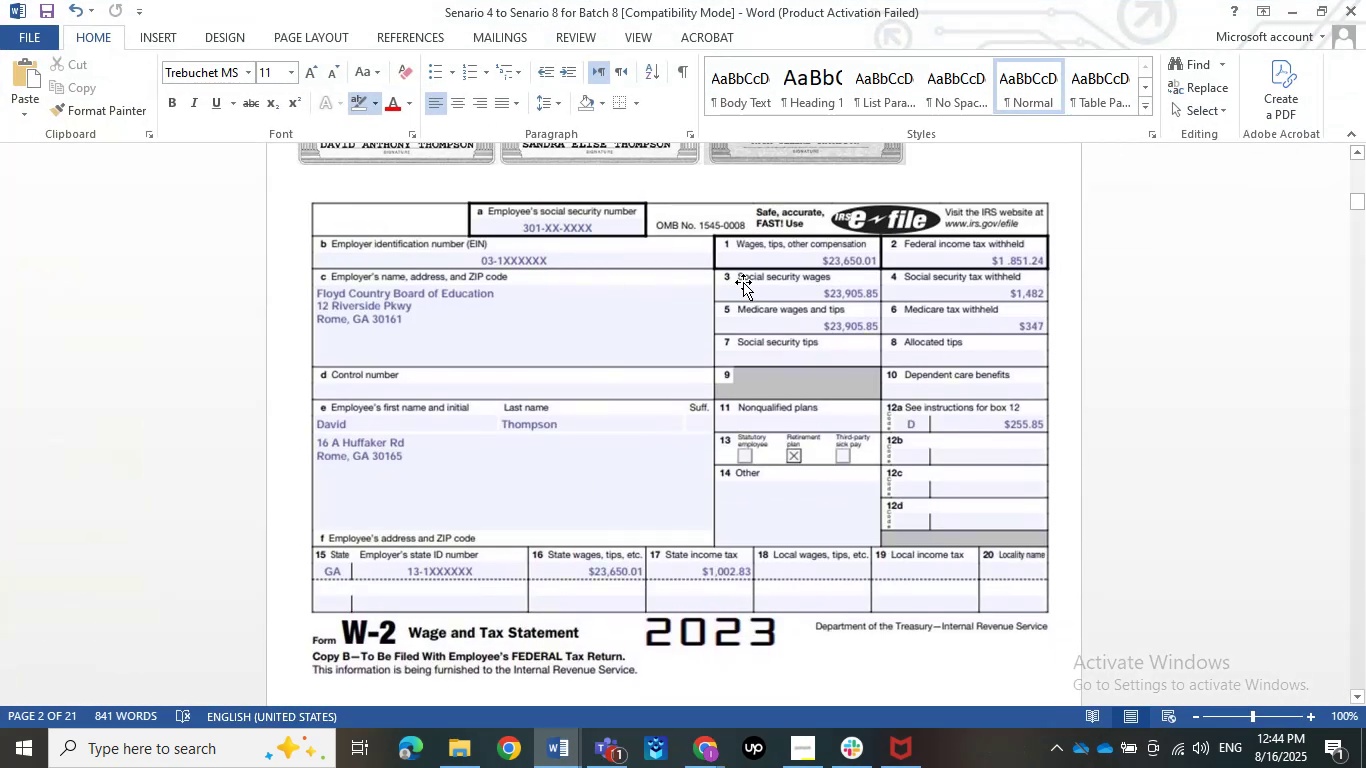 
wait(6.07)
 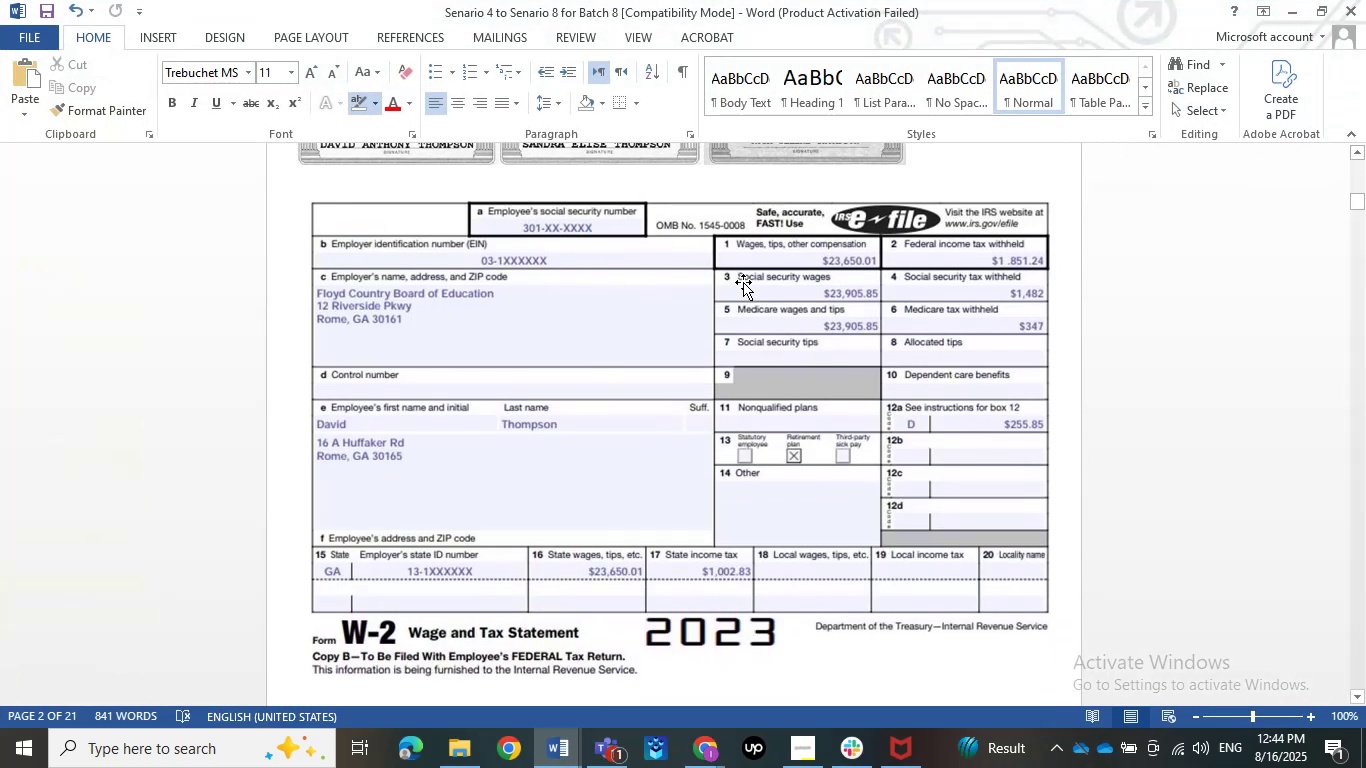 
left_click([1301, 2])
 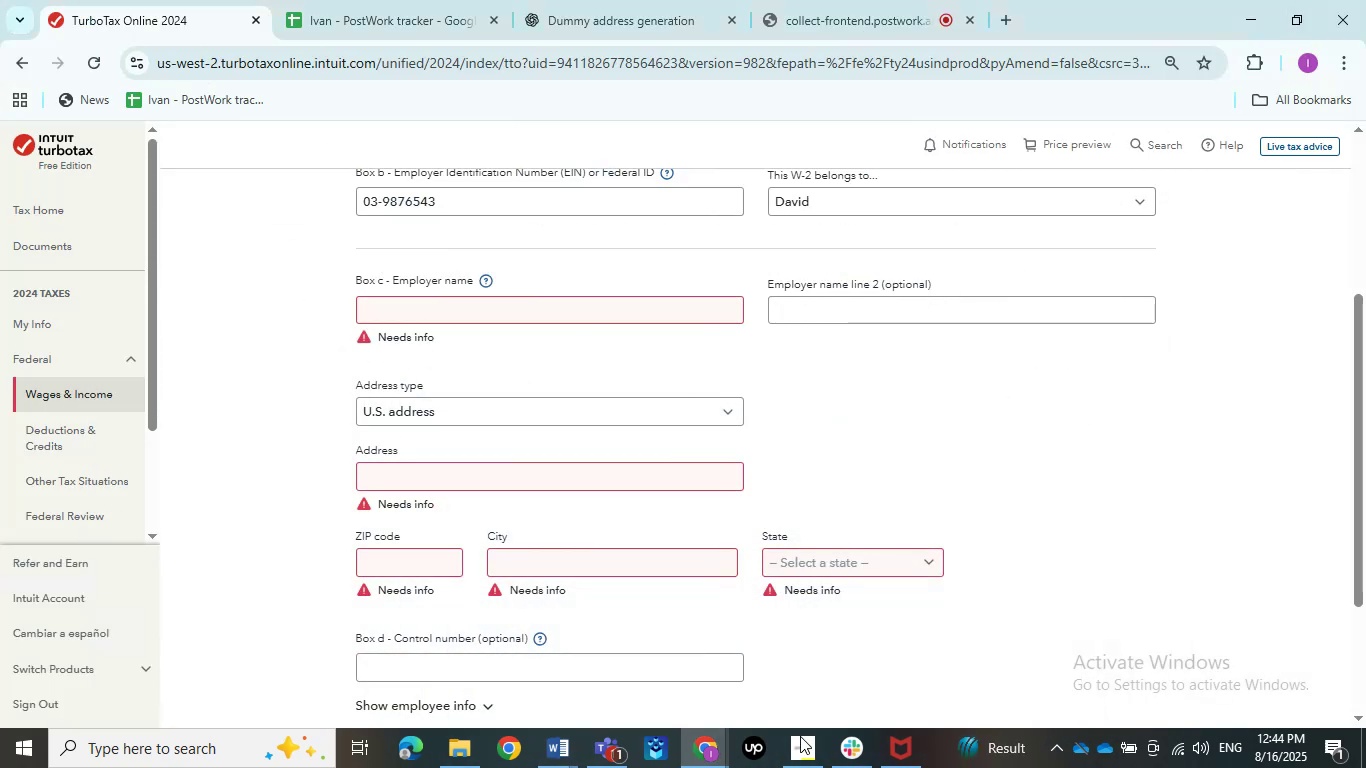 
left_click([702, 757])
 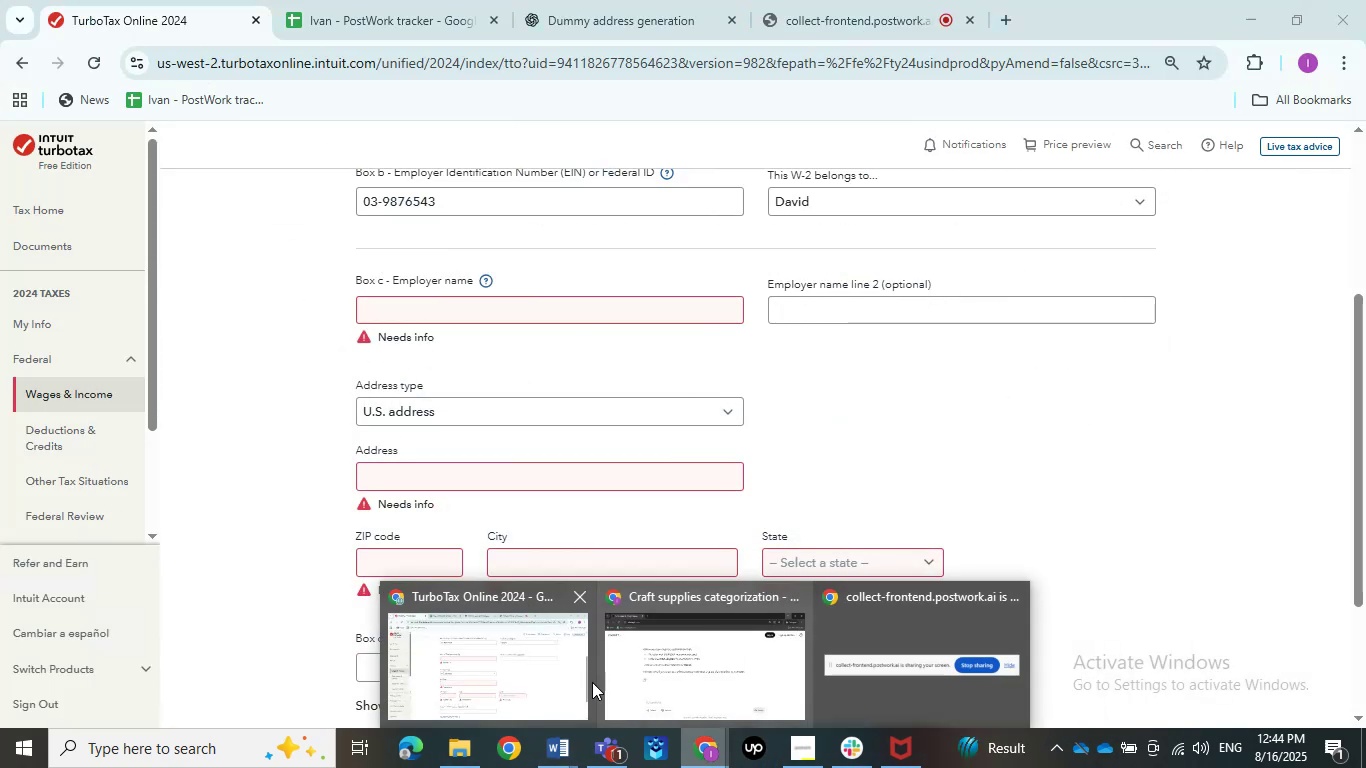 
left_click([528, 669])
 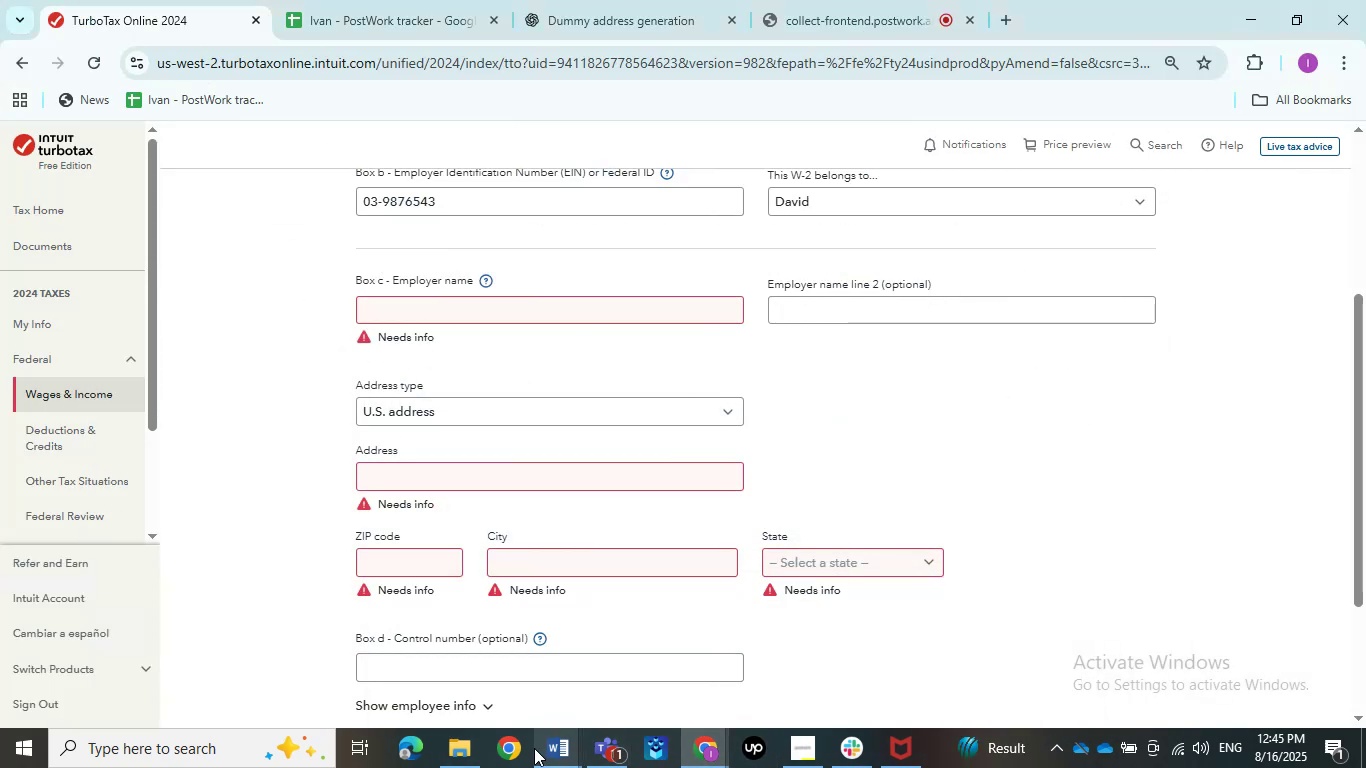 
double_click([426, 675])
 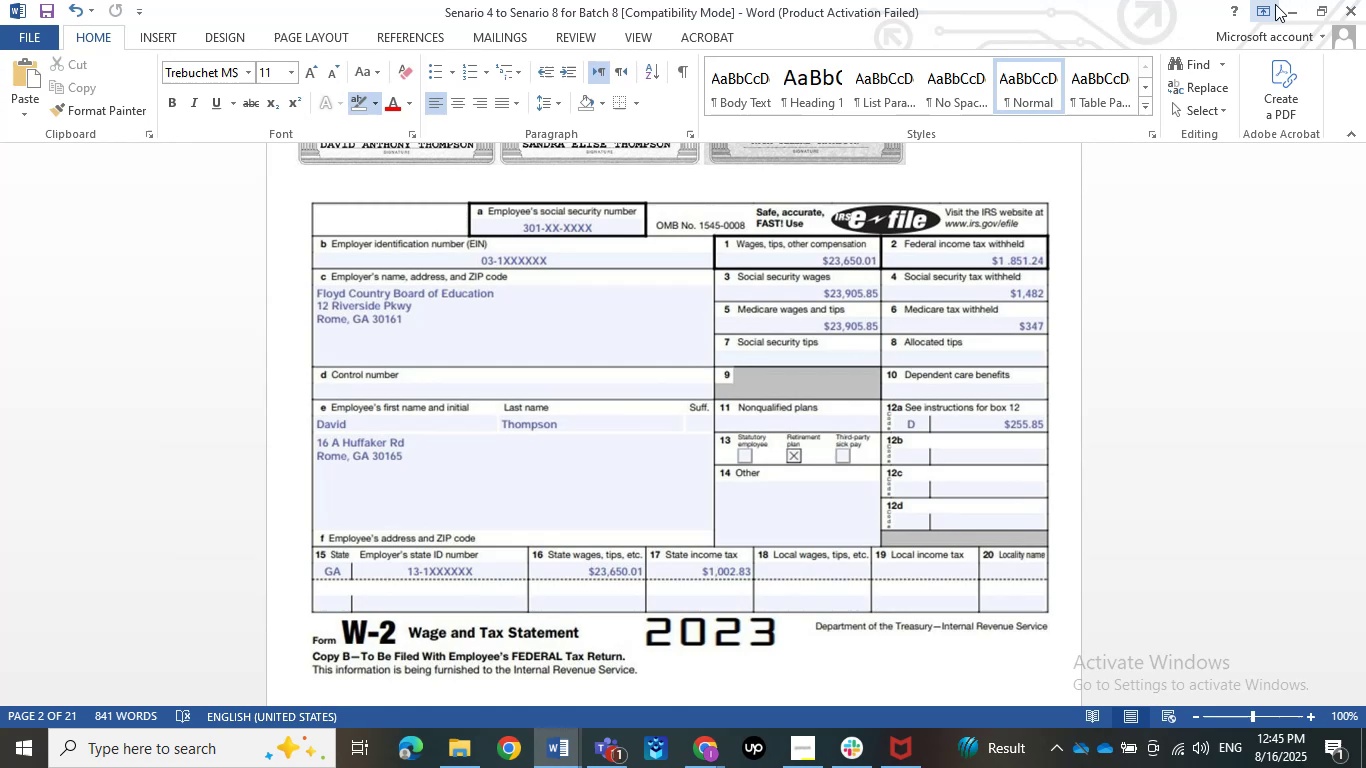 
wait(5.85)
 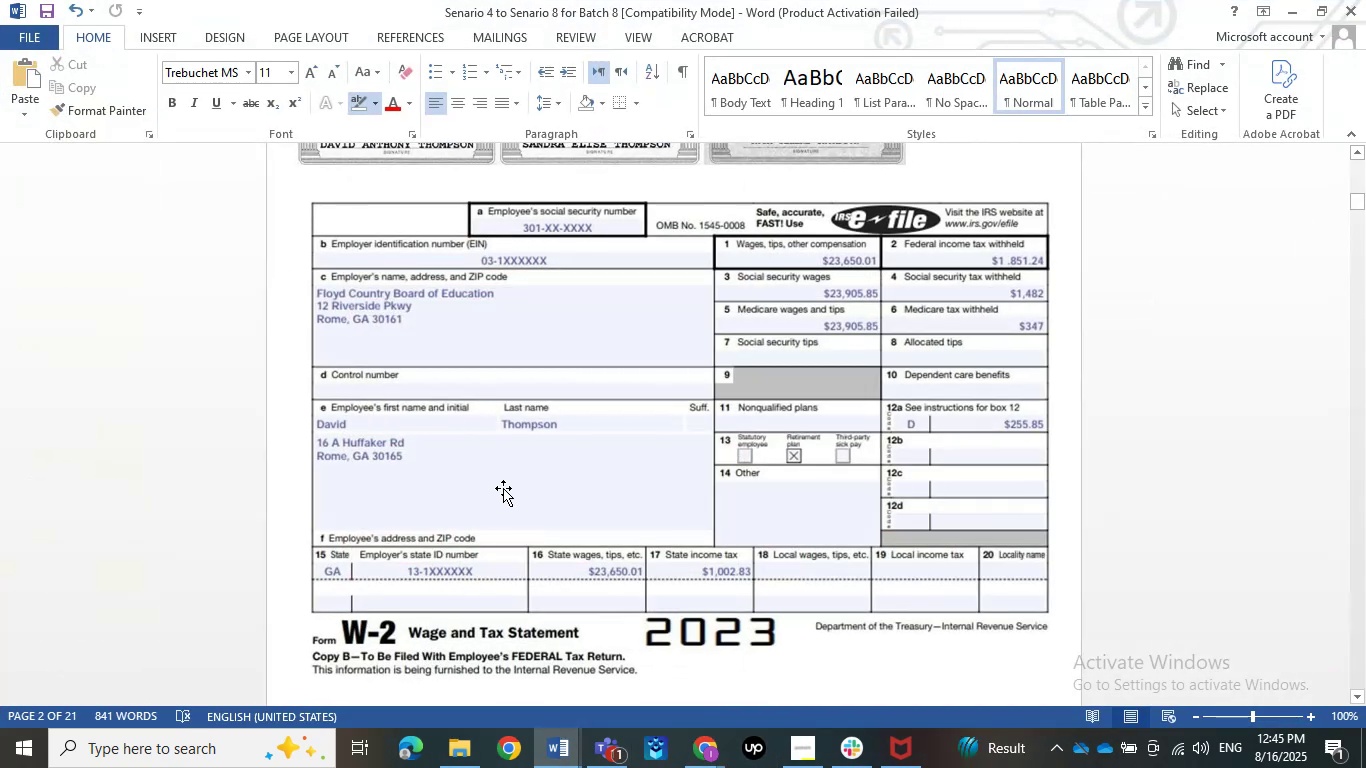 
left_click_drag(start_coordinate=[500, 297], to_coordinate=[484, 296])
 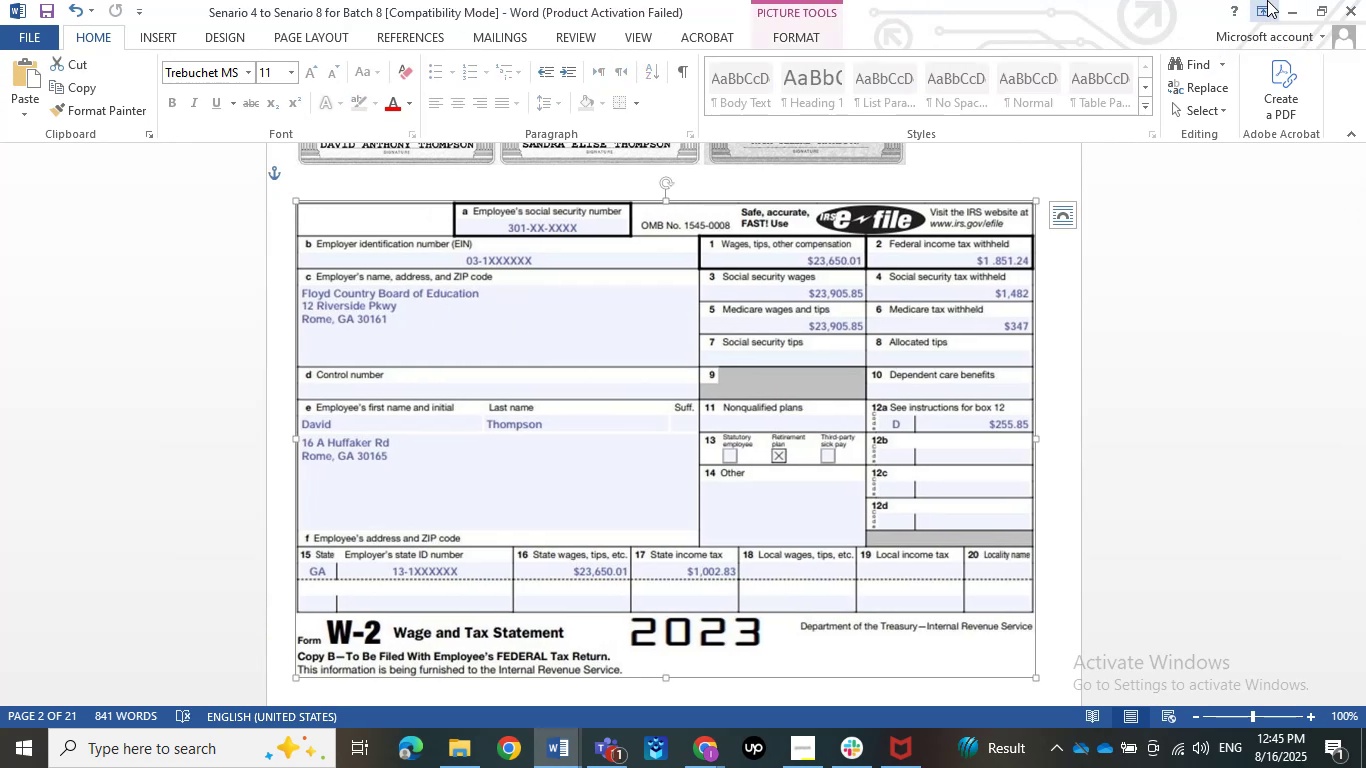 
left_click([1286, 3])
 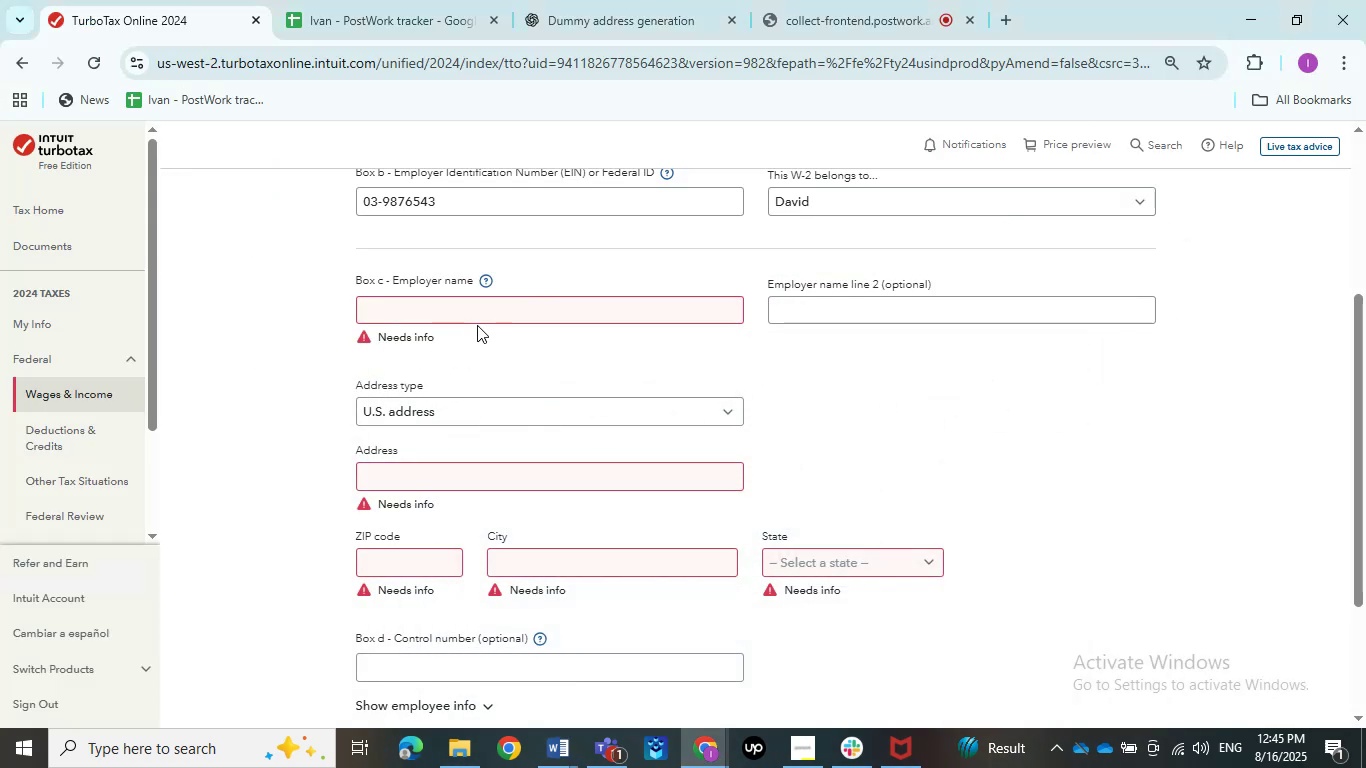 
left_click([497, 312])
 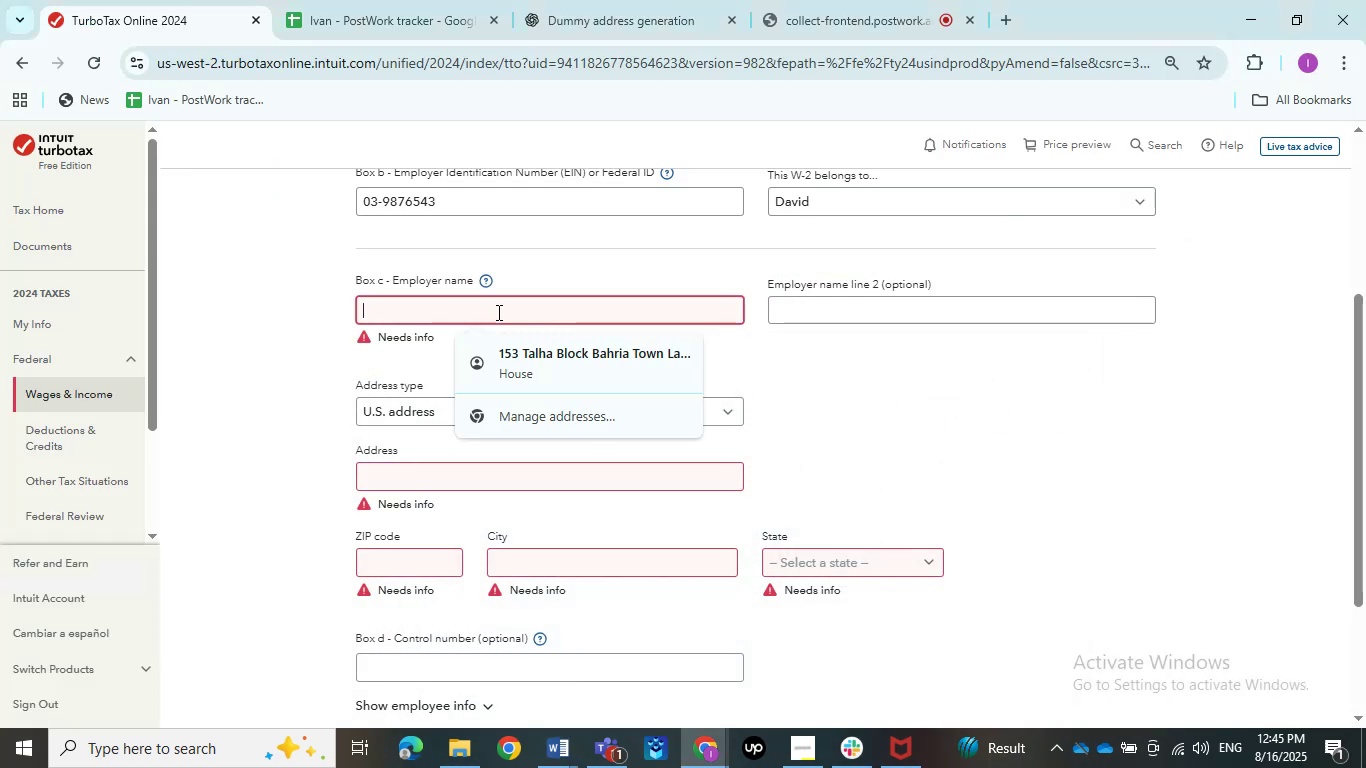 
type(Floyd)
key(Tab)
 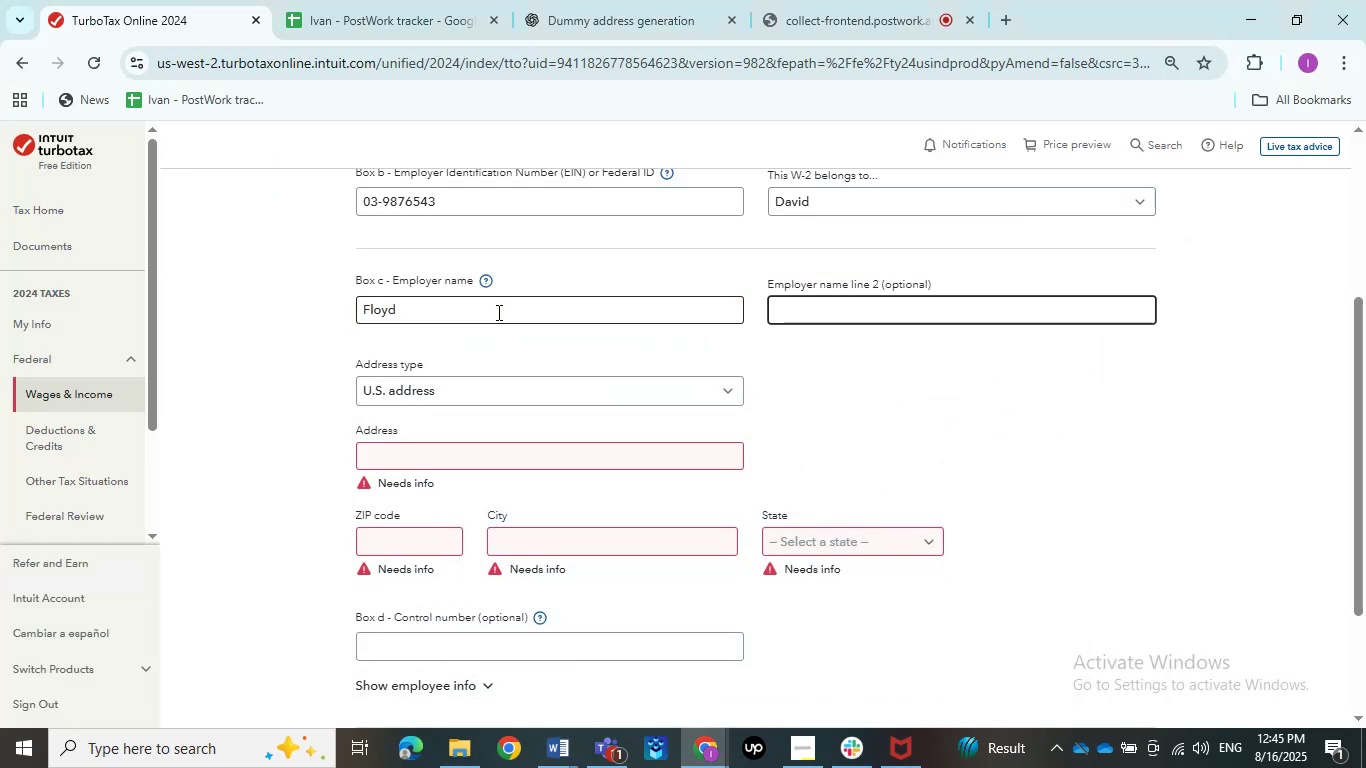 
key(Meta+MetaLeft)
 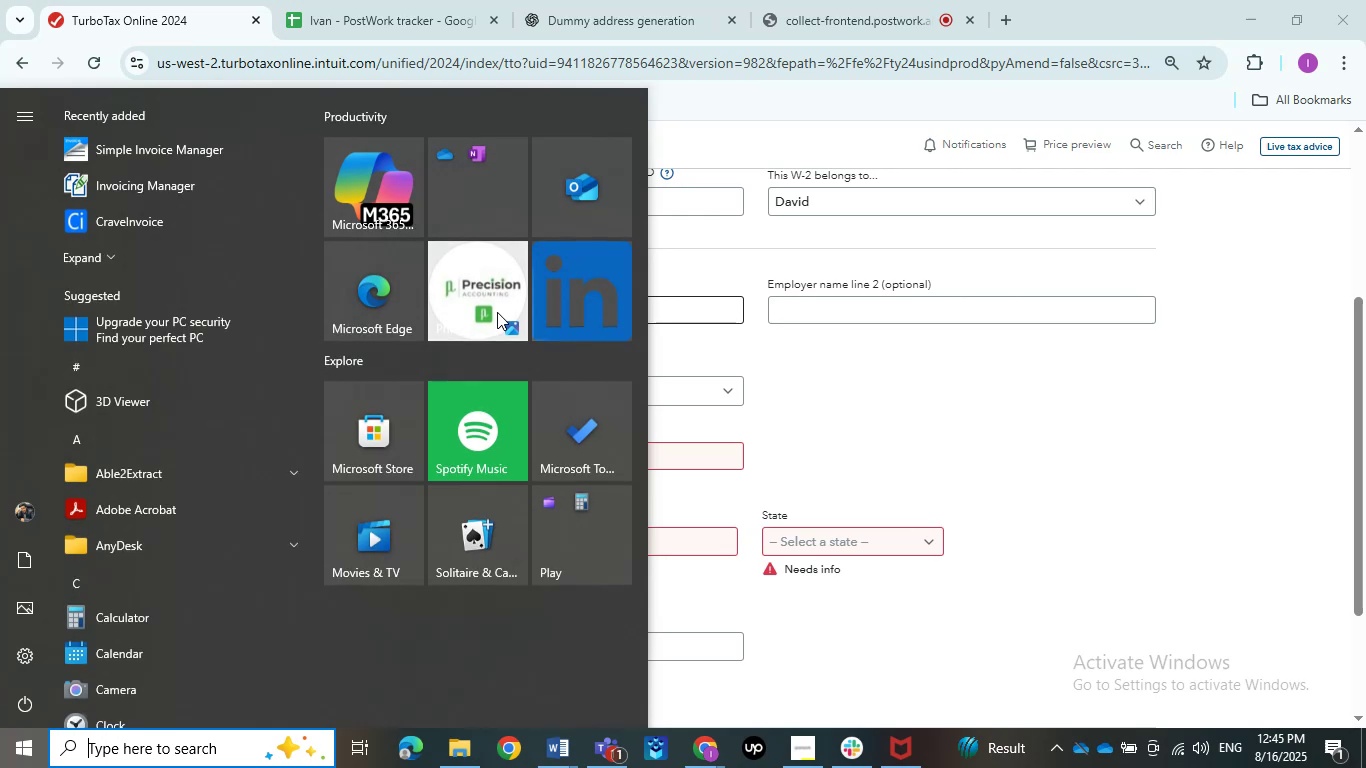 
left_click([968, 375])
 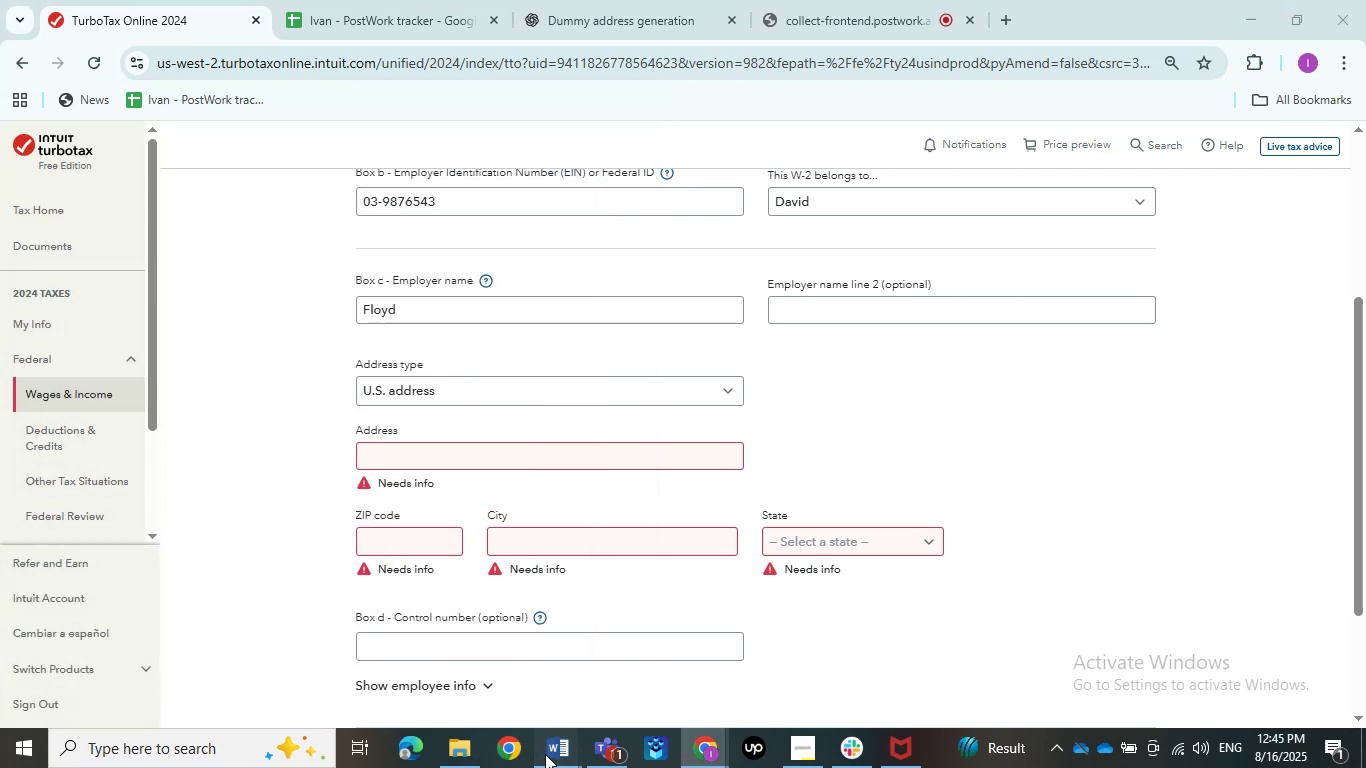 
double_click([493, 687])
 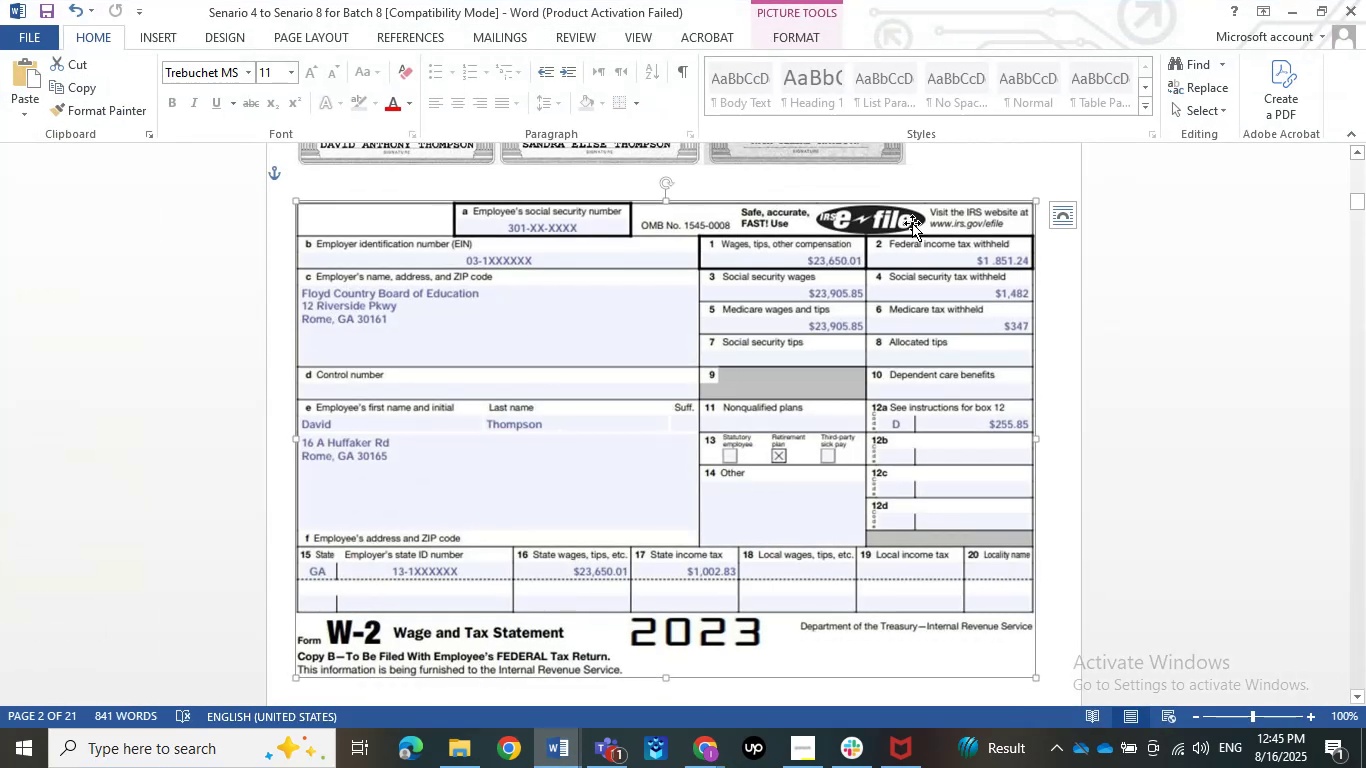 
left_click([1288, 4])
 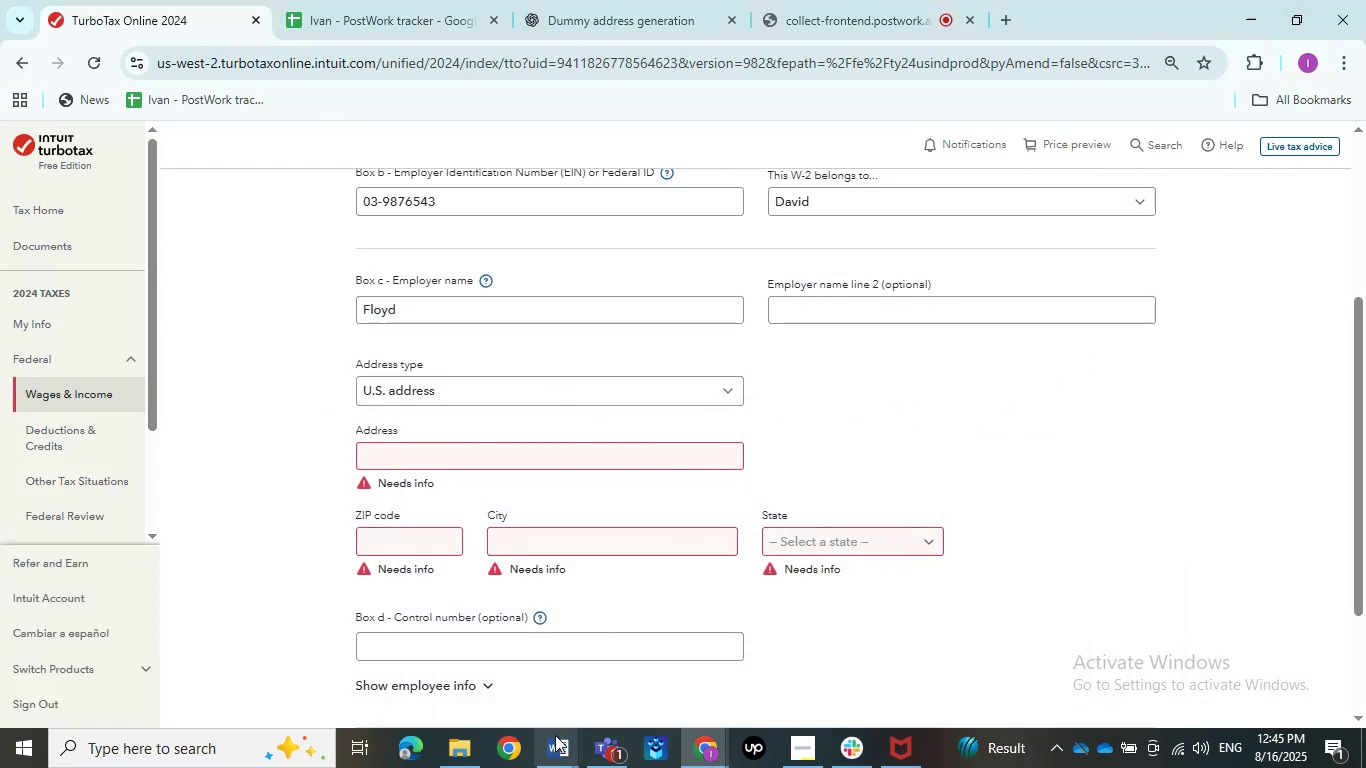 
left_click([516, 720])
 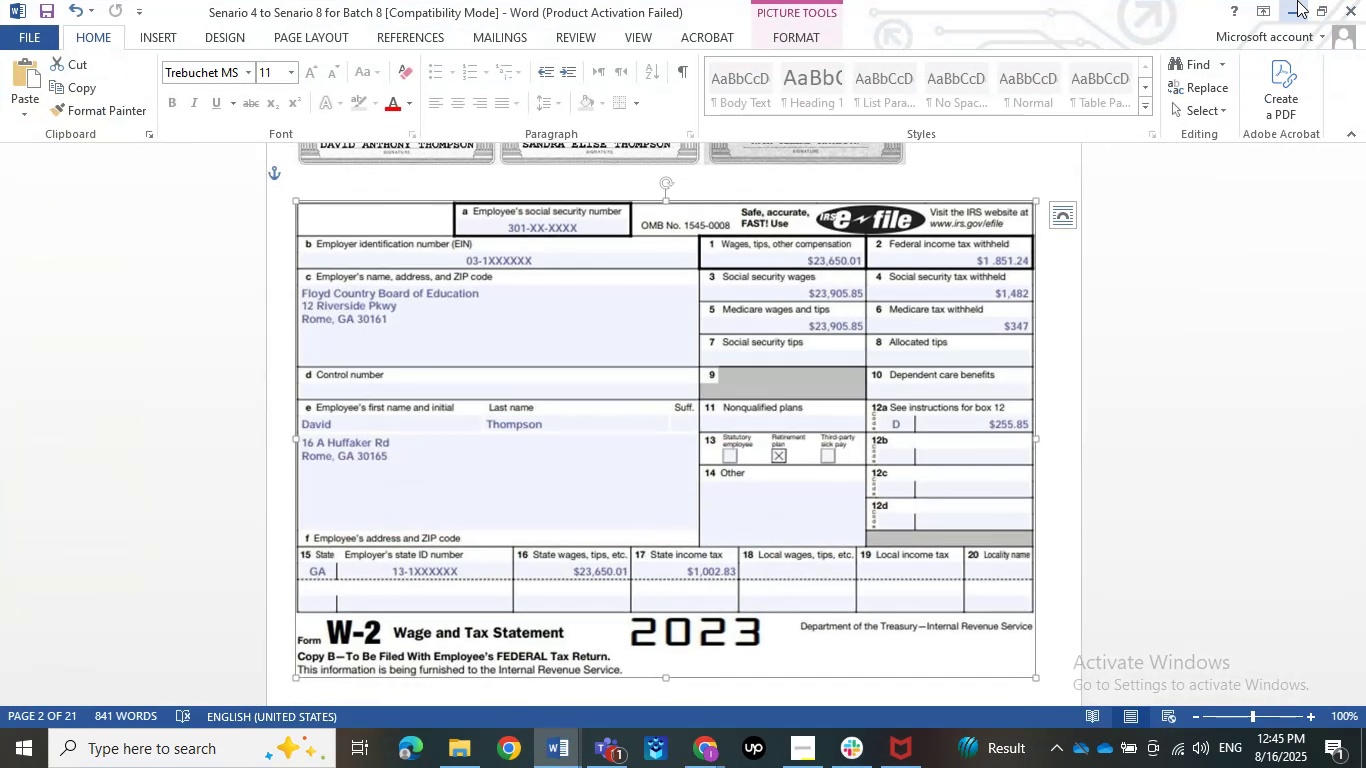 
left_click([1306, 2])
 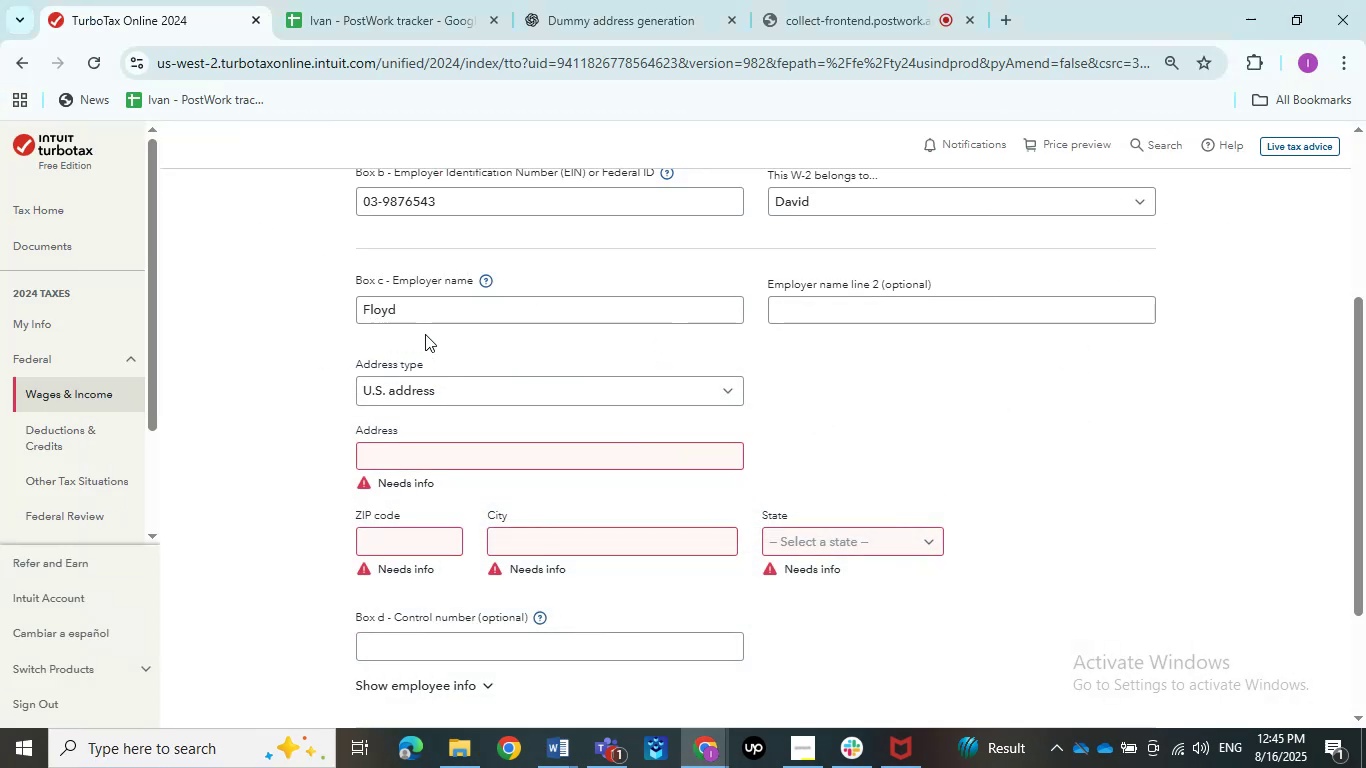 
left_click([430, 313])
 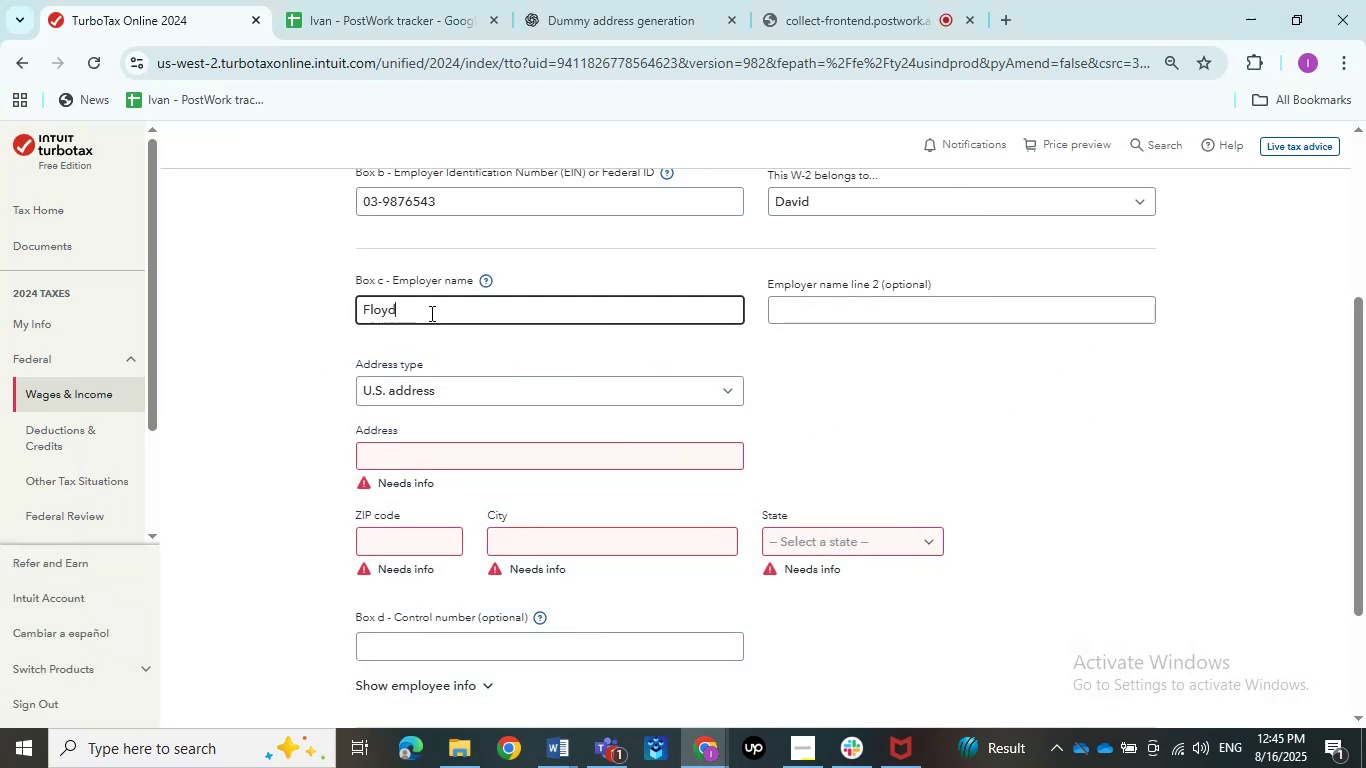 
type( Country Board)
 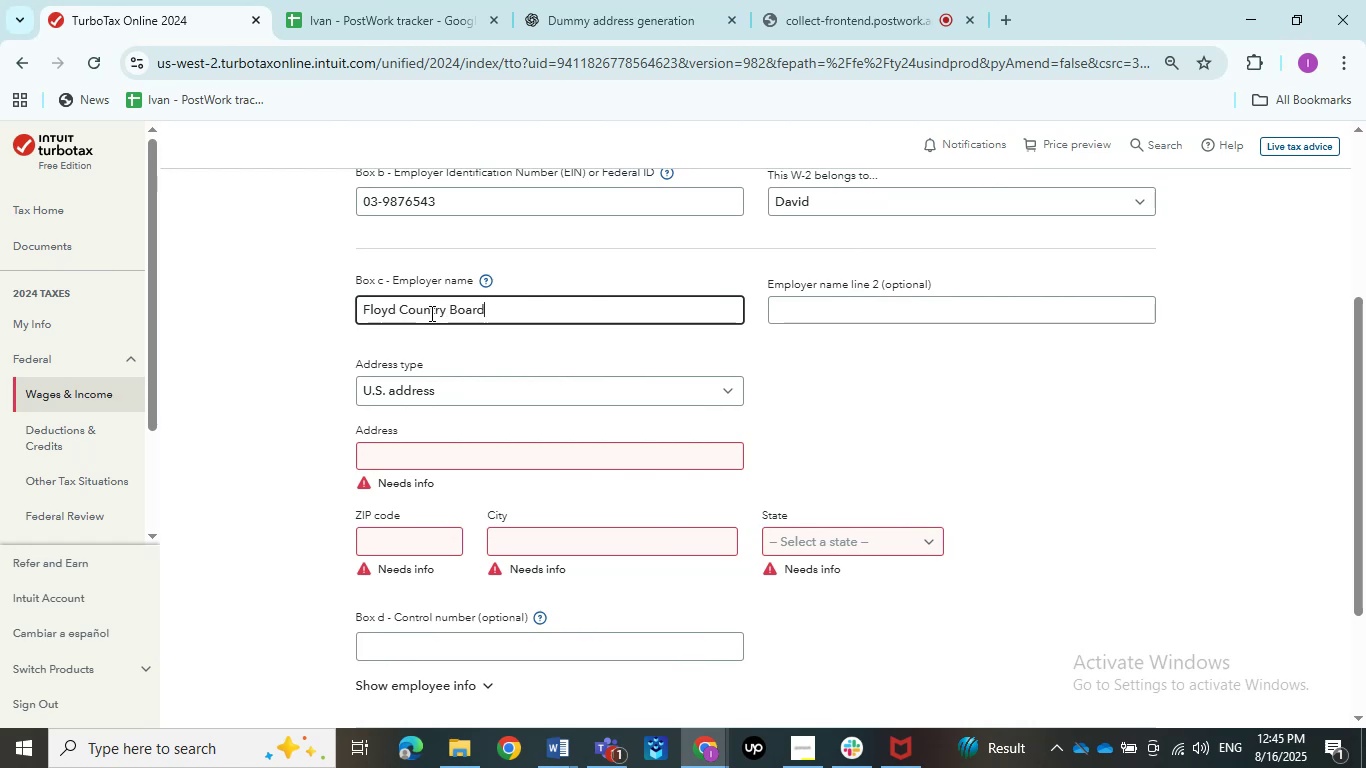 
left_click([595, 752])
 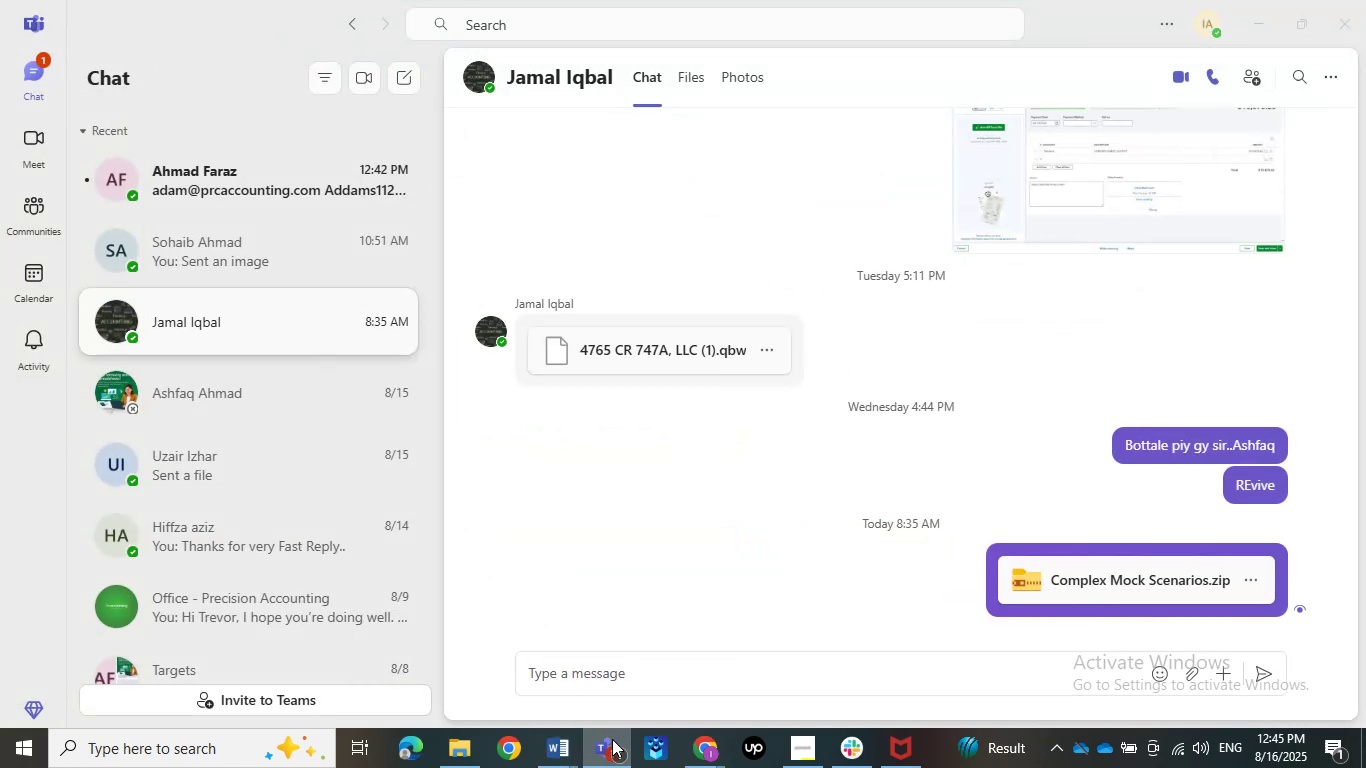 
double_click([572, 739])
 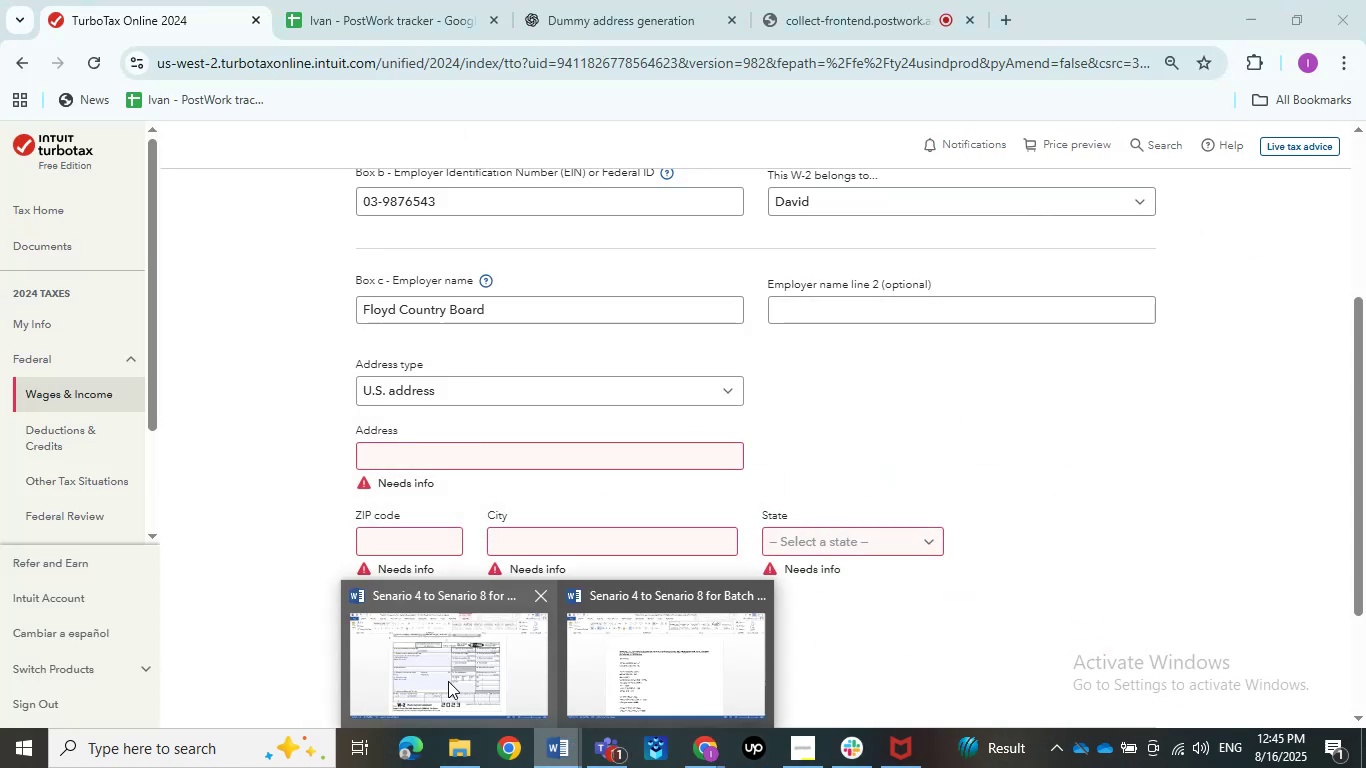 
triple_click([445, 677])
 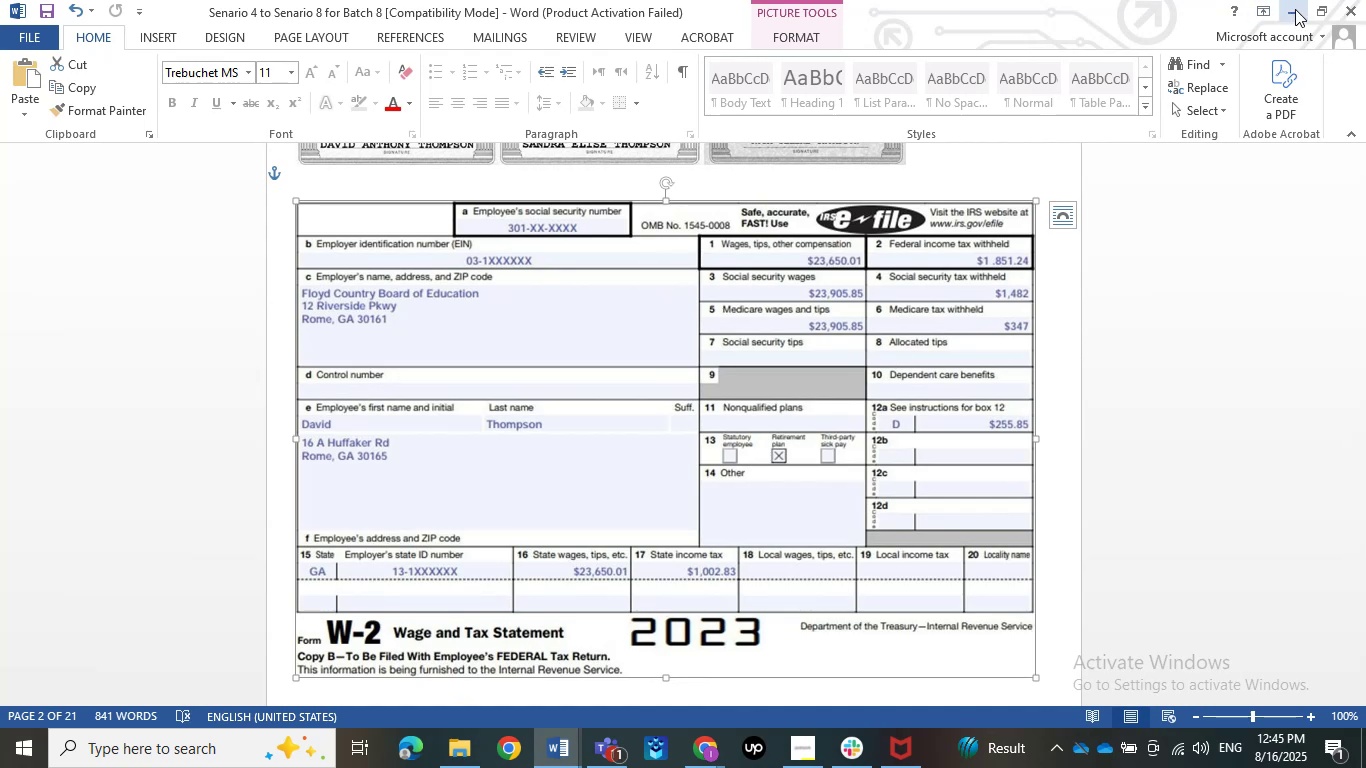 
type( of Edu)
key(Backspace)
type(cation)
 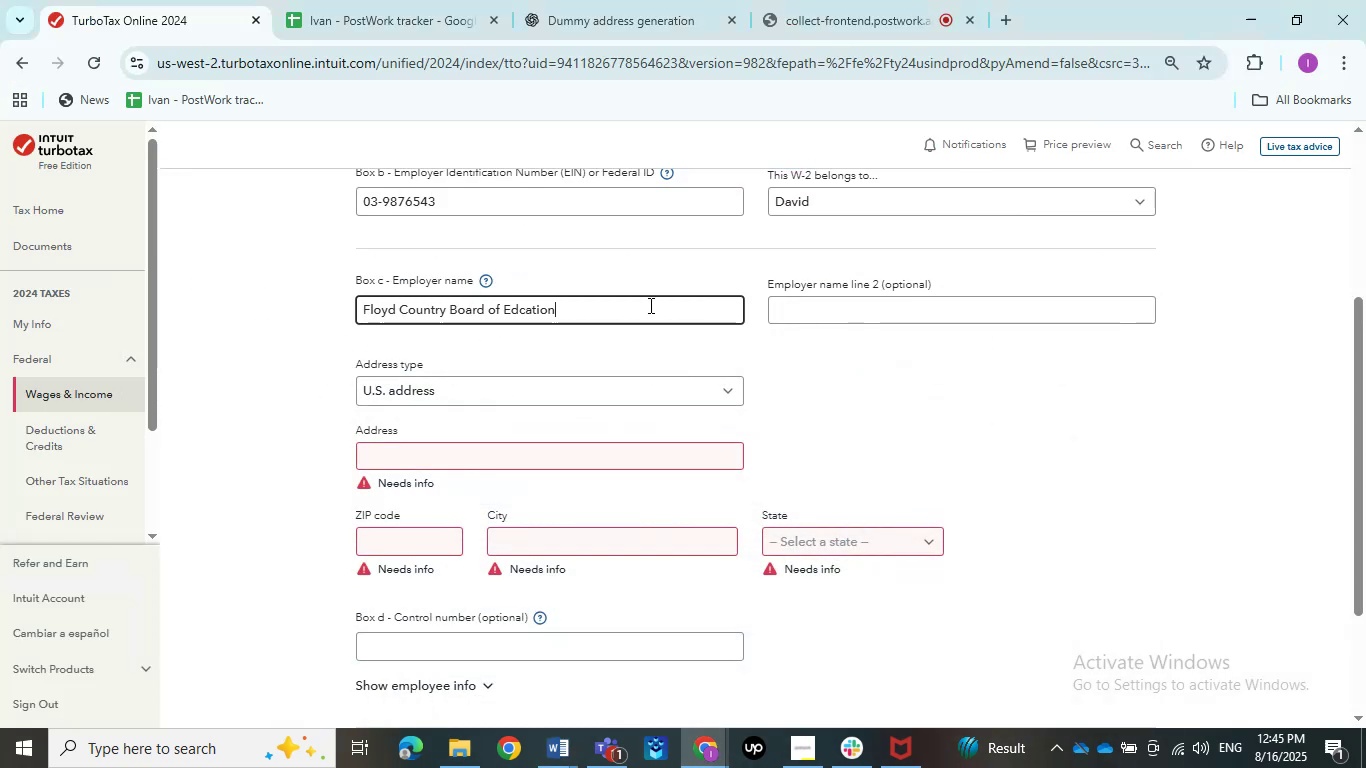 
double_click([505, 692])
 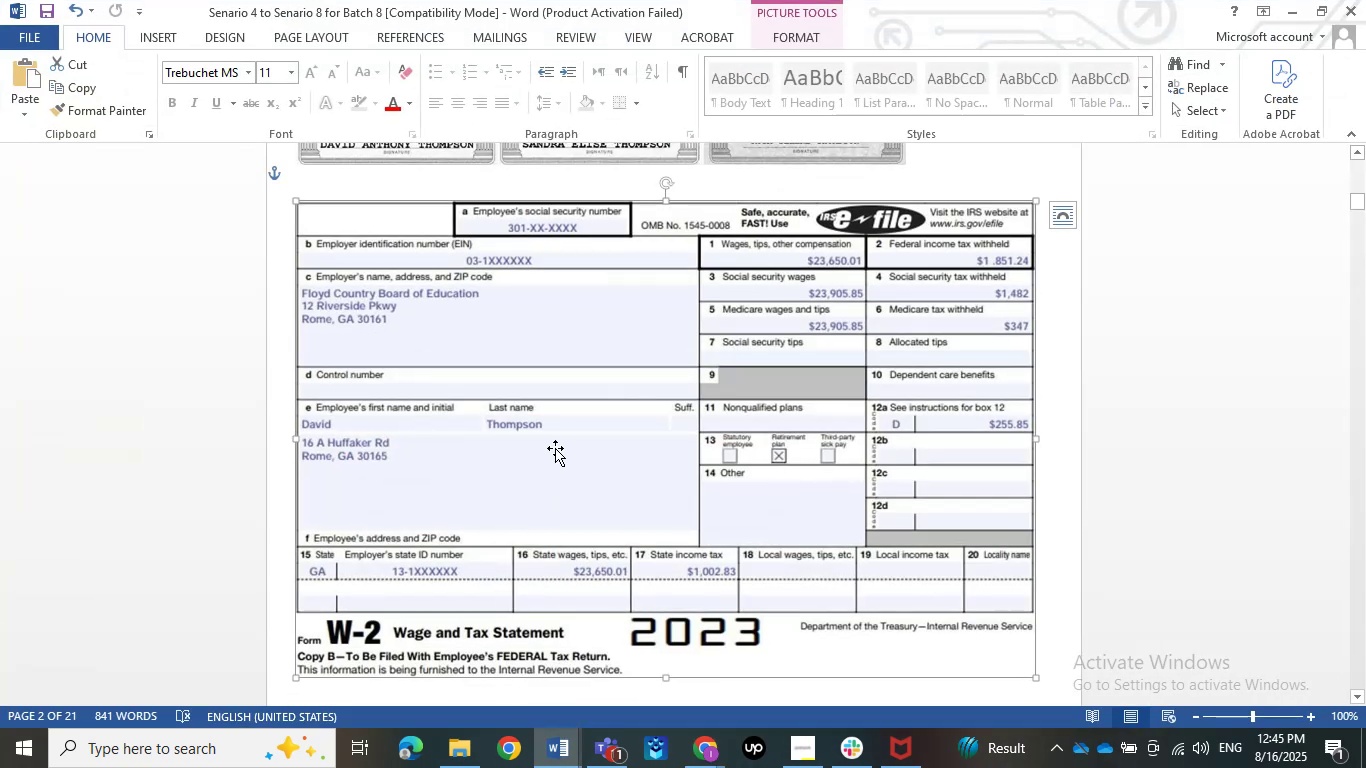 
scroll: coordinate [555, 448], scroll_direction: down, amount: 1.0
 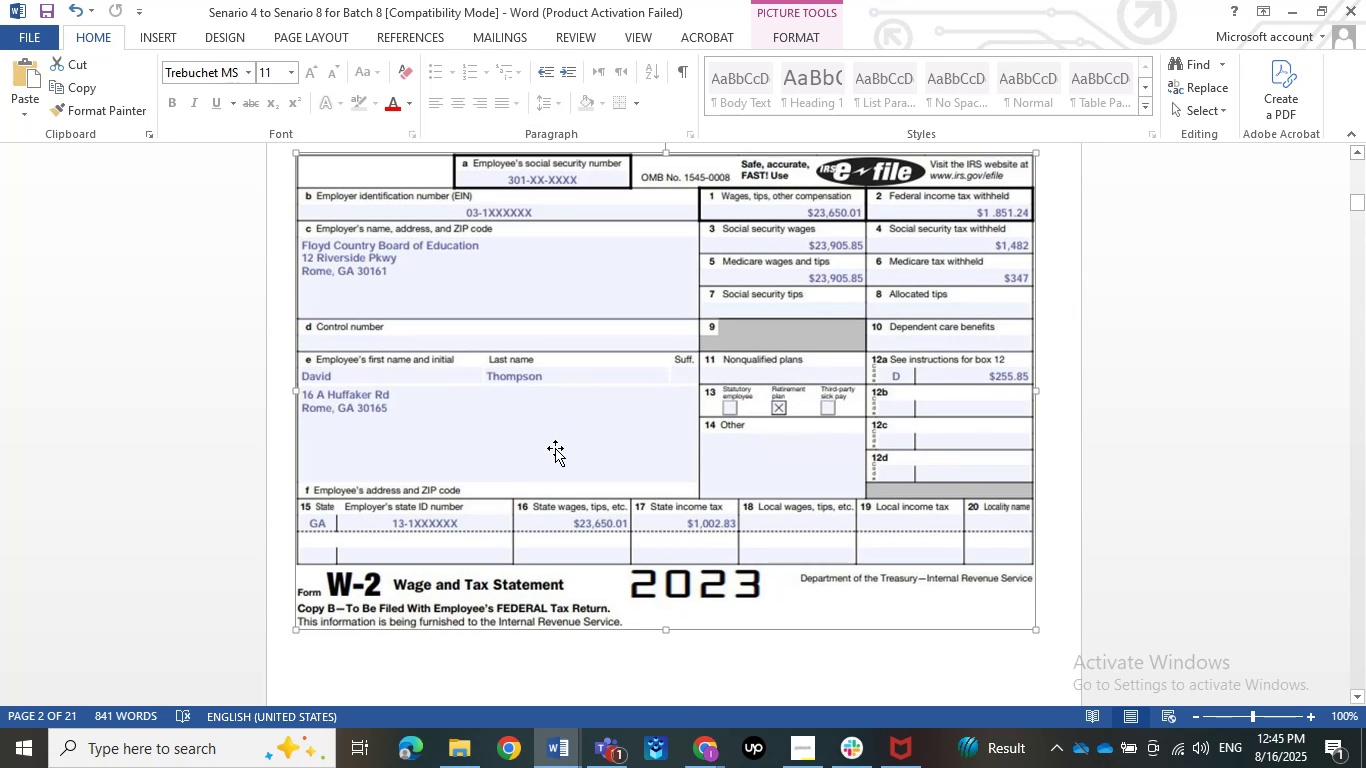 
scroll: coordinate [555, 448], scroll_direction: up, amount: 1.0
 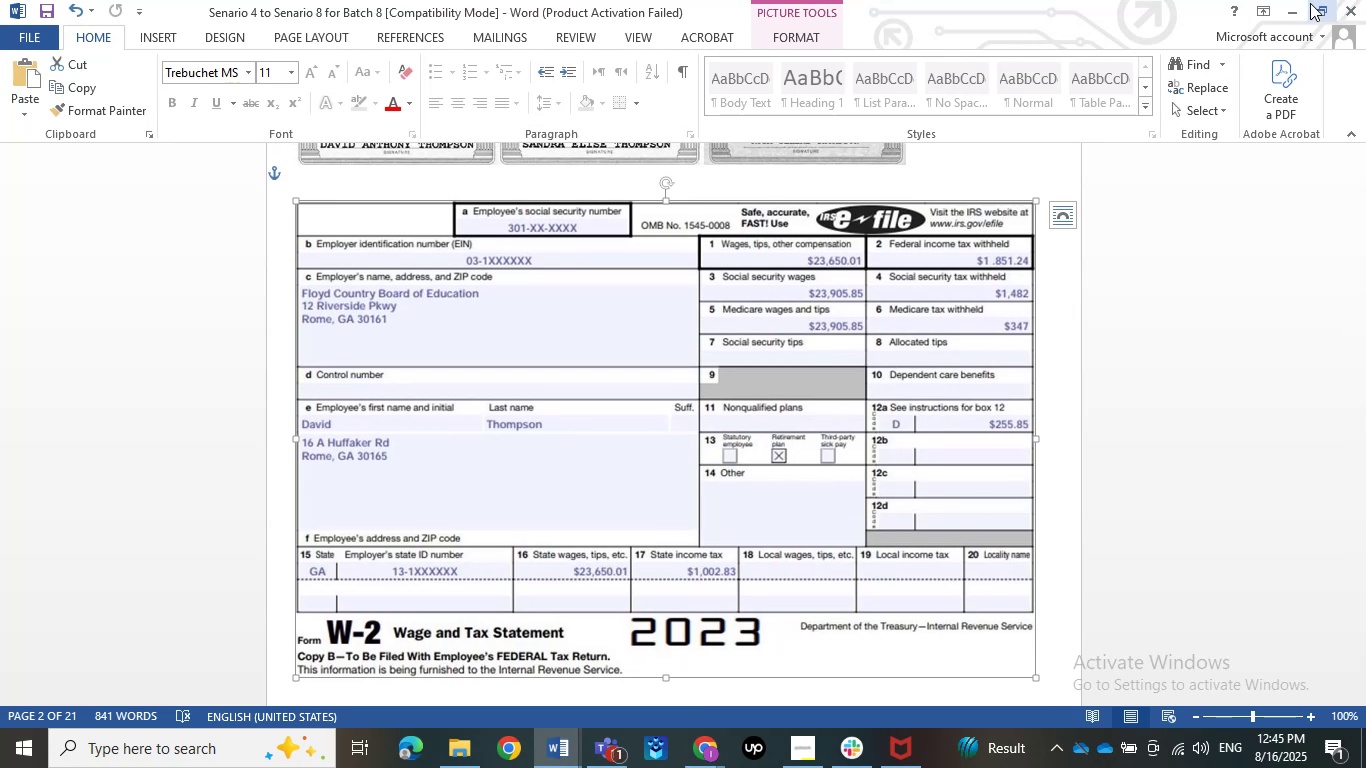 
left_click([1299, 3])
 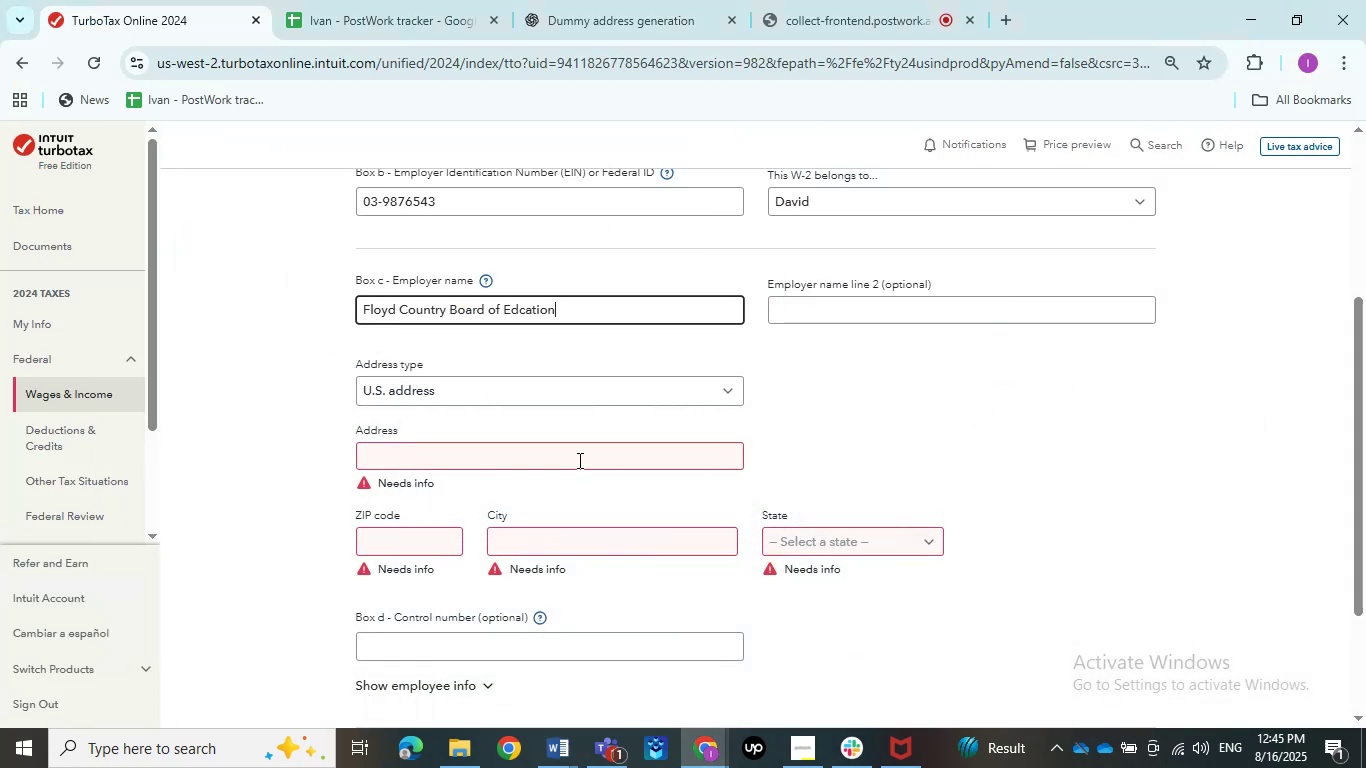 
left_click([546, 459])
 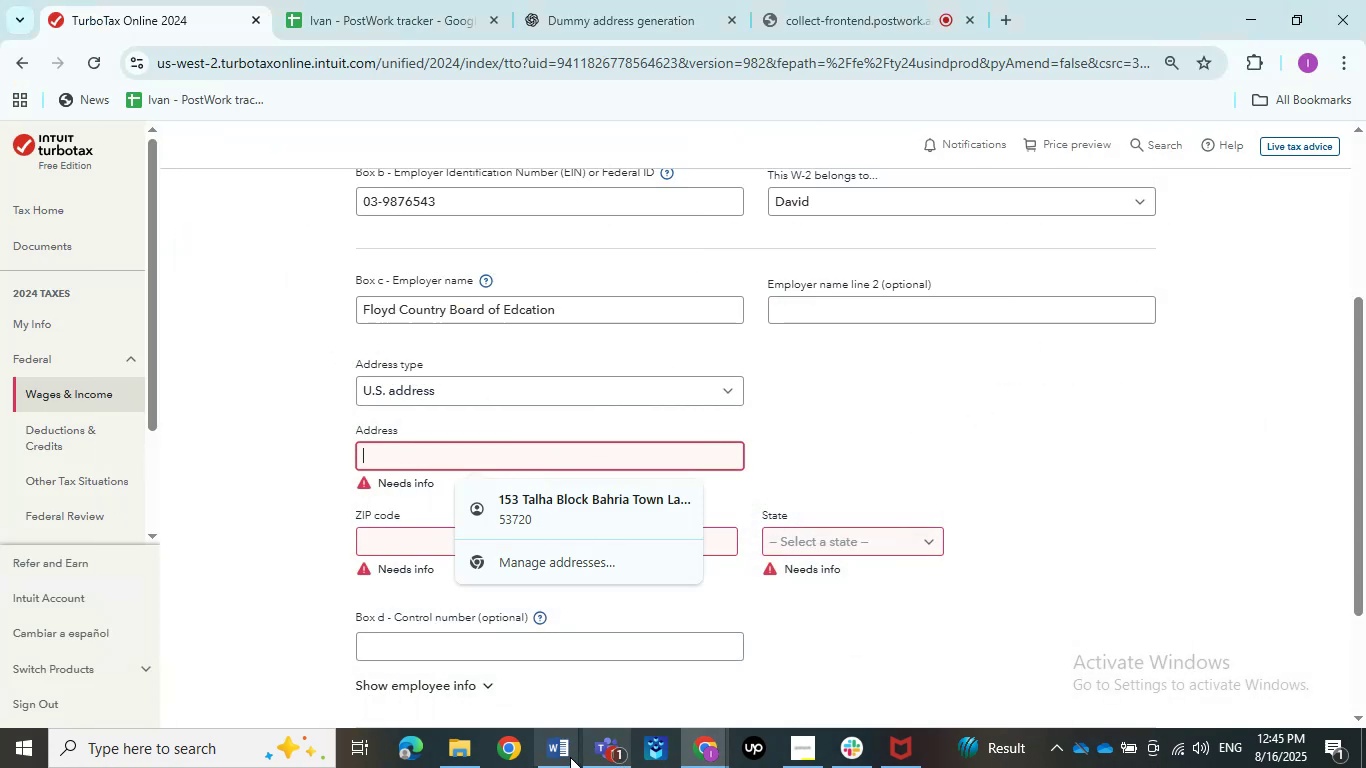 
double_click([440, 660])
 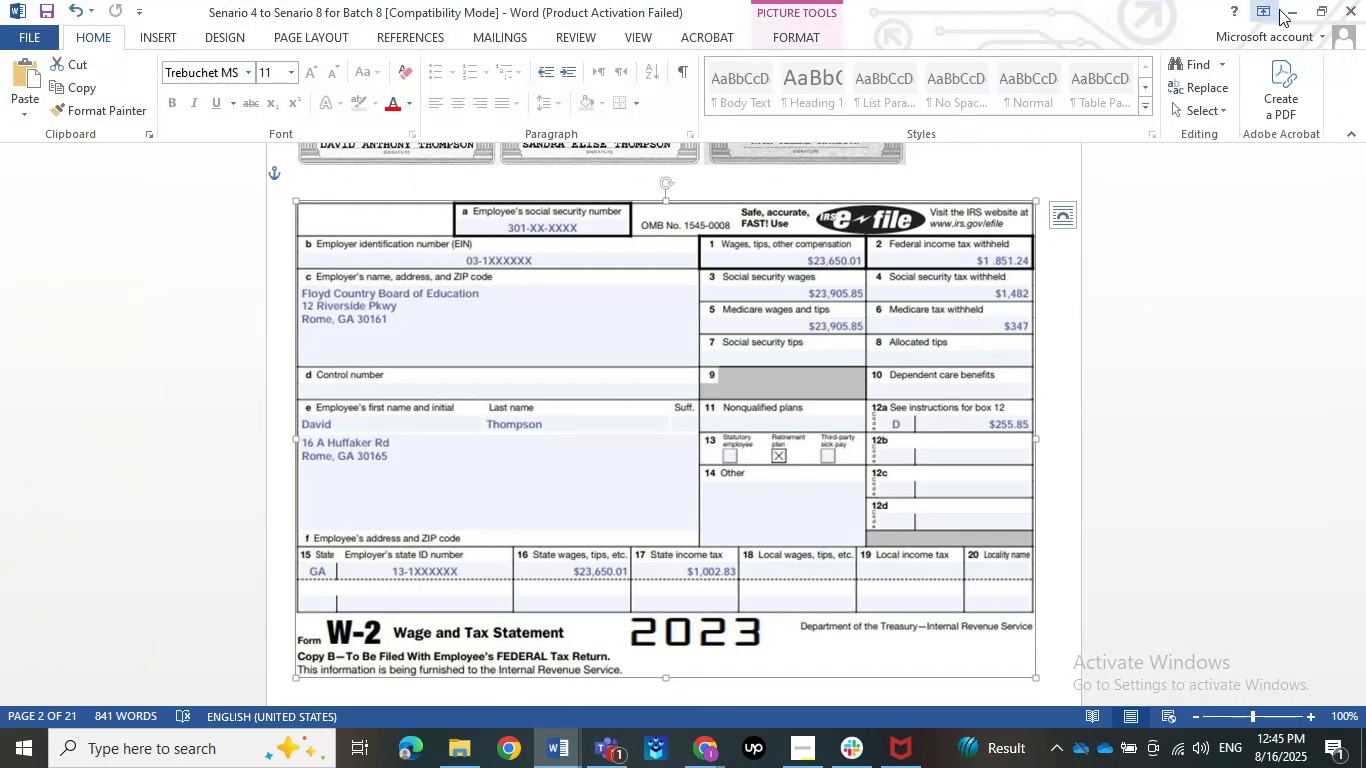 
left_click([1286, 11])
 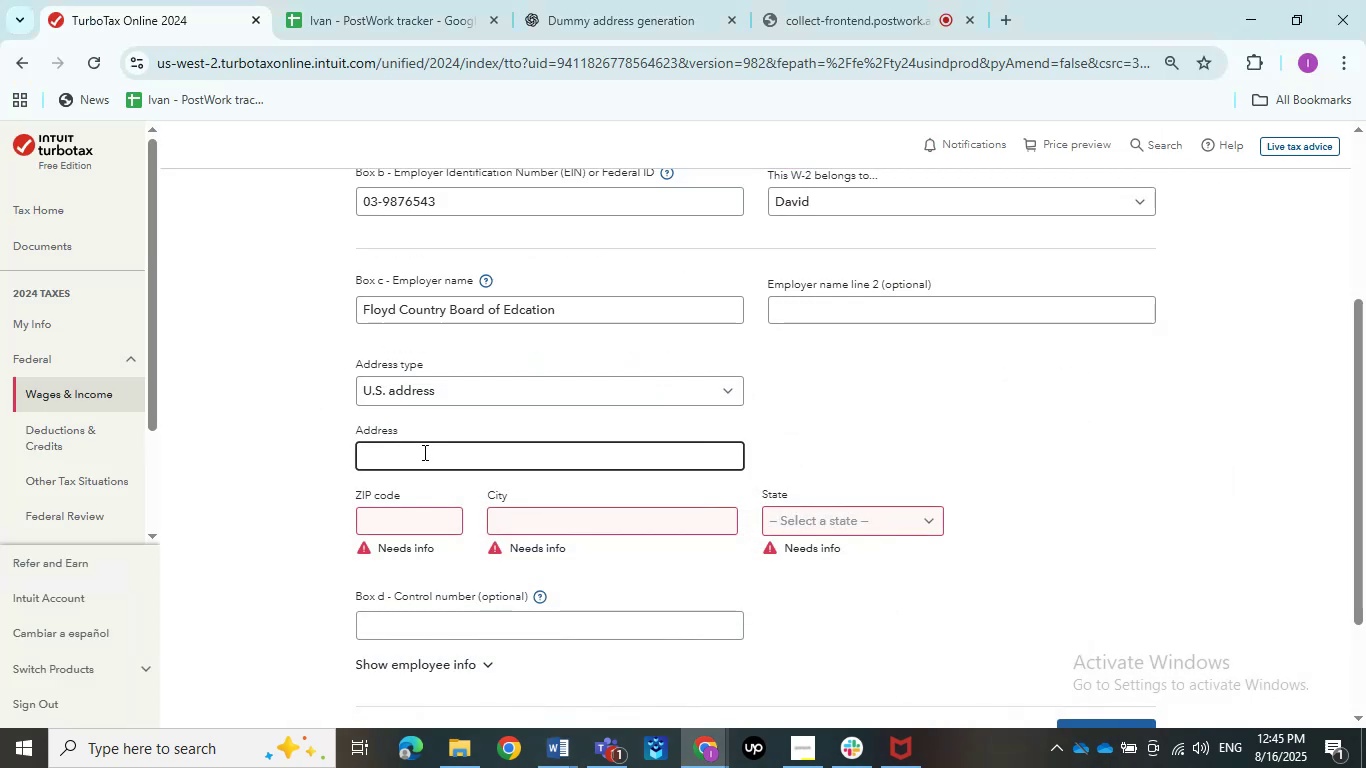 
type(12 RiverSide)
 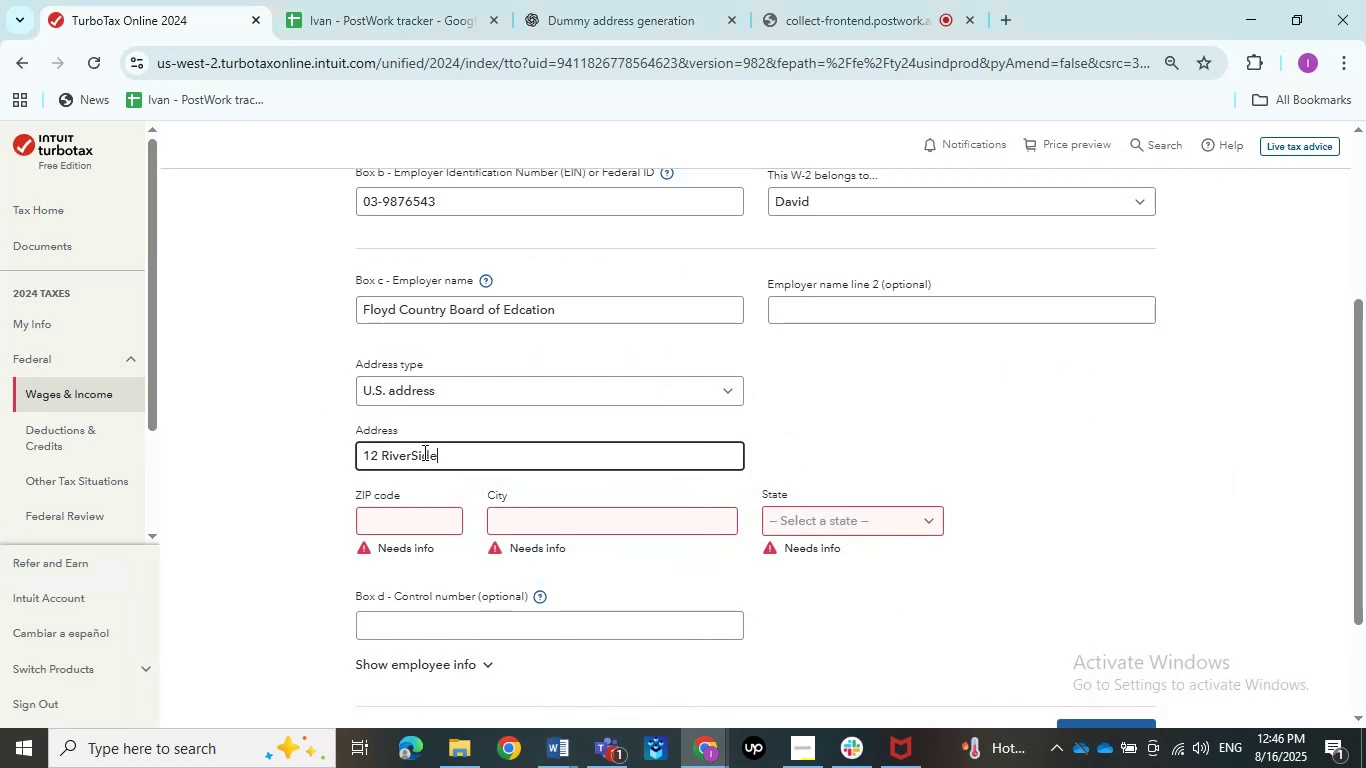 
double_click([472, 692])
 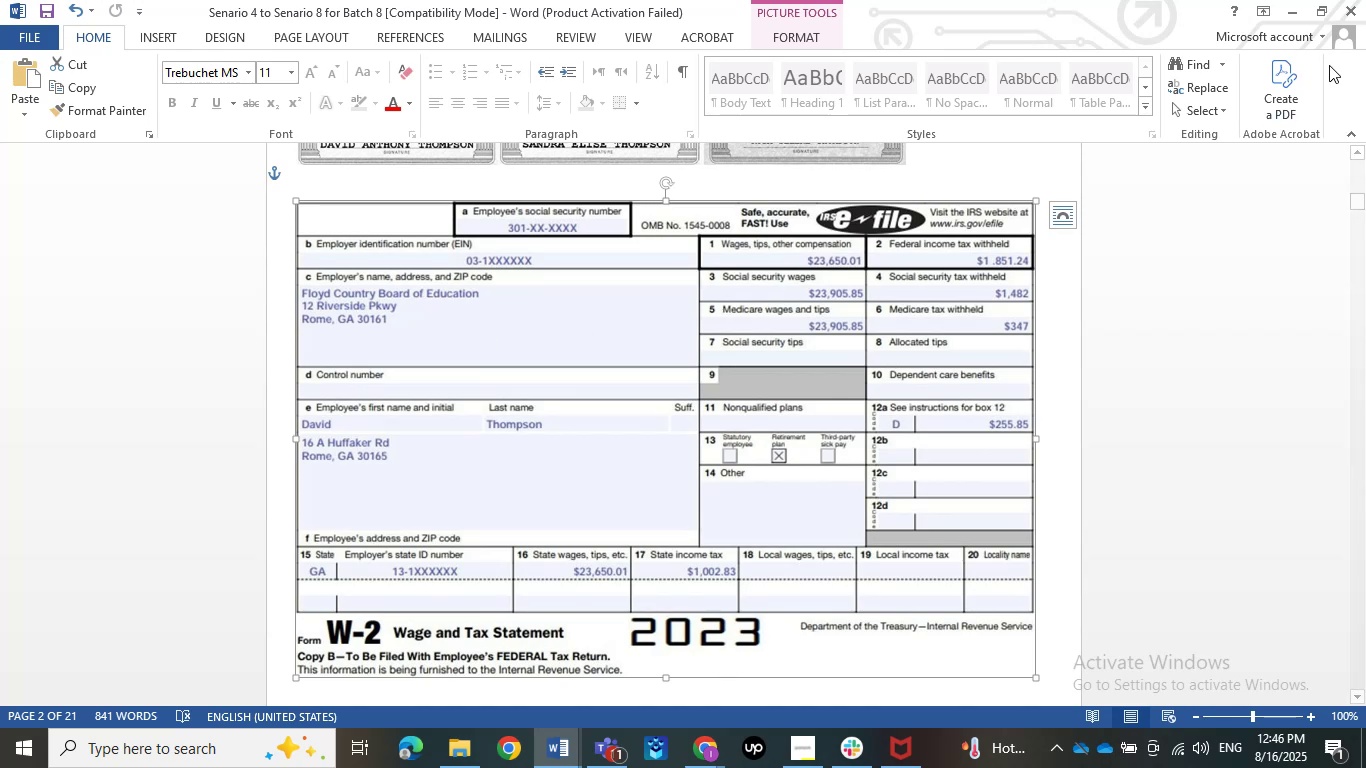 
double_click([1294, 0])
 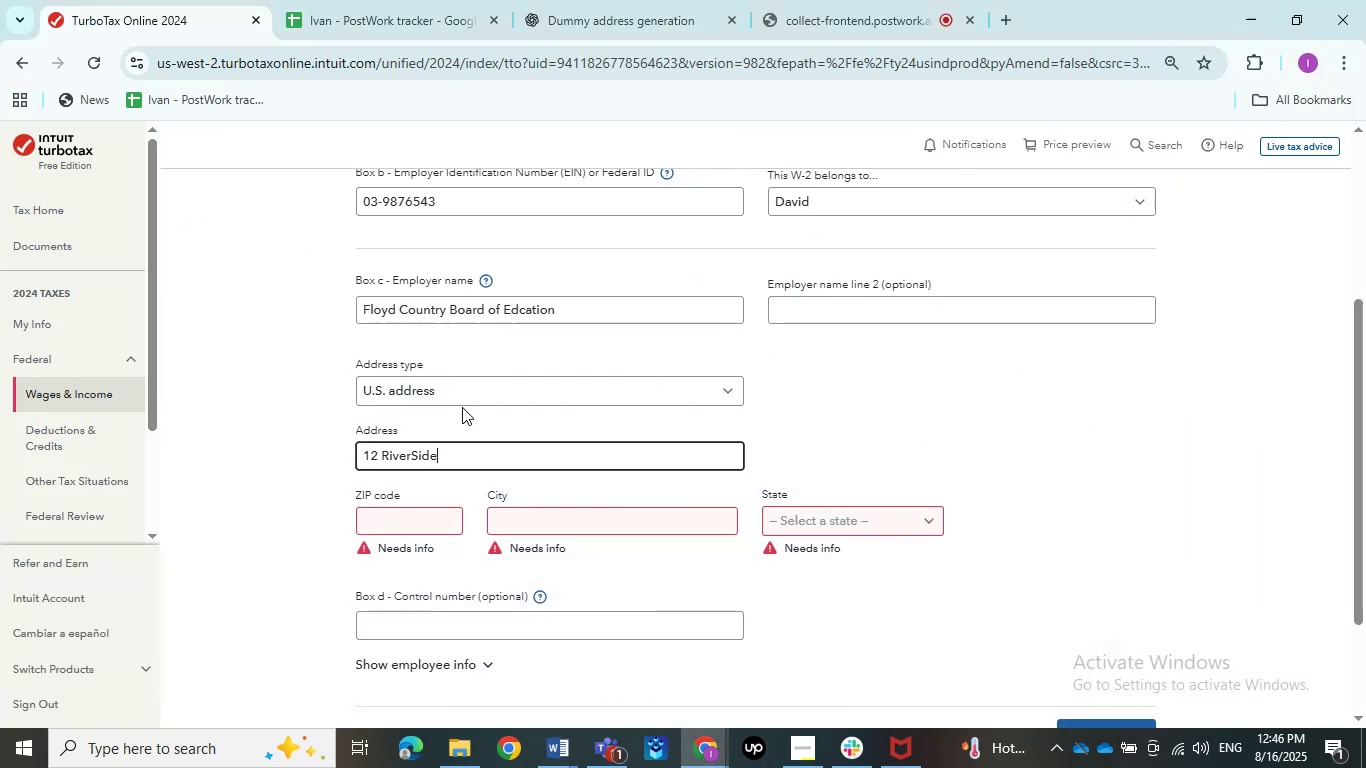 
type( Pkwy)
 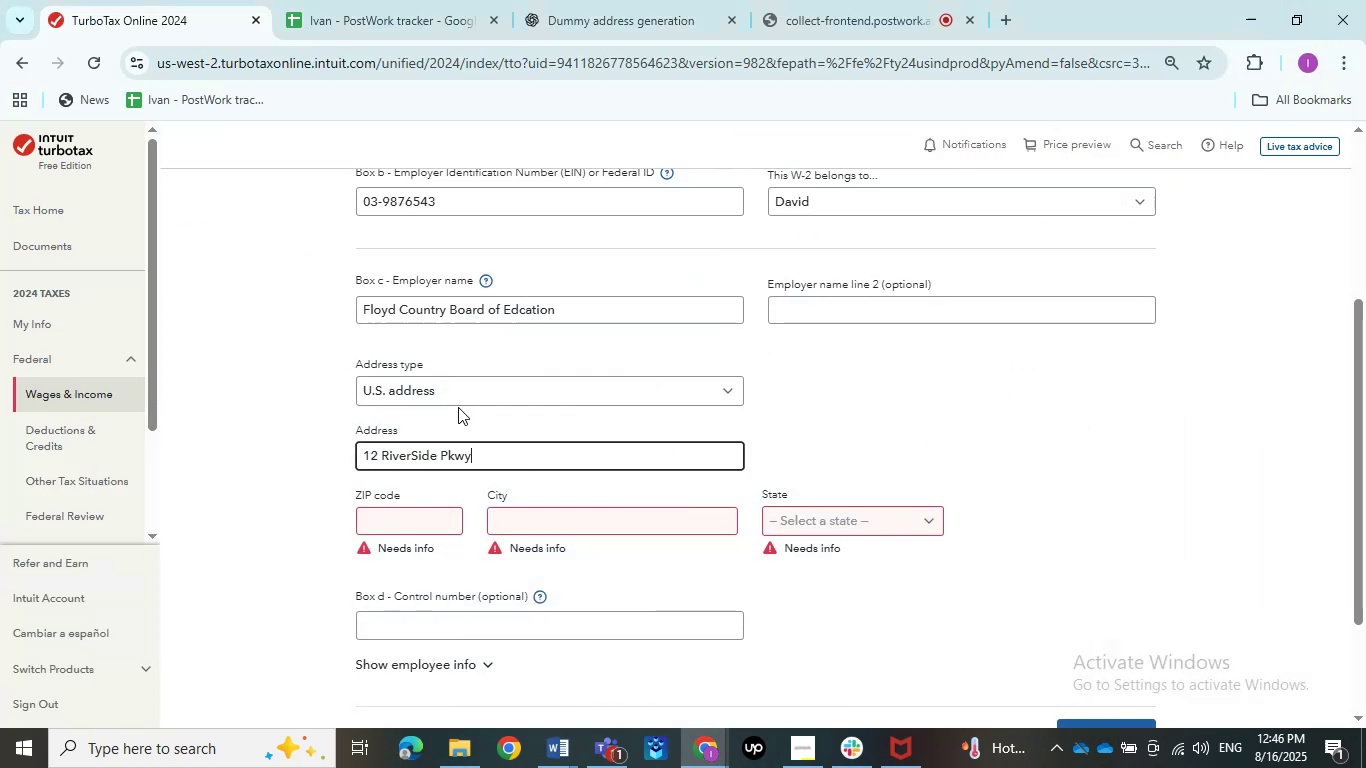 
double_click([476, 698])
 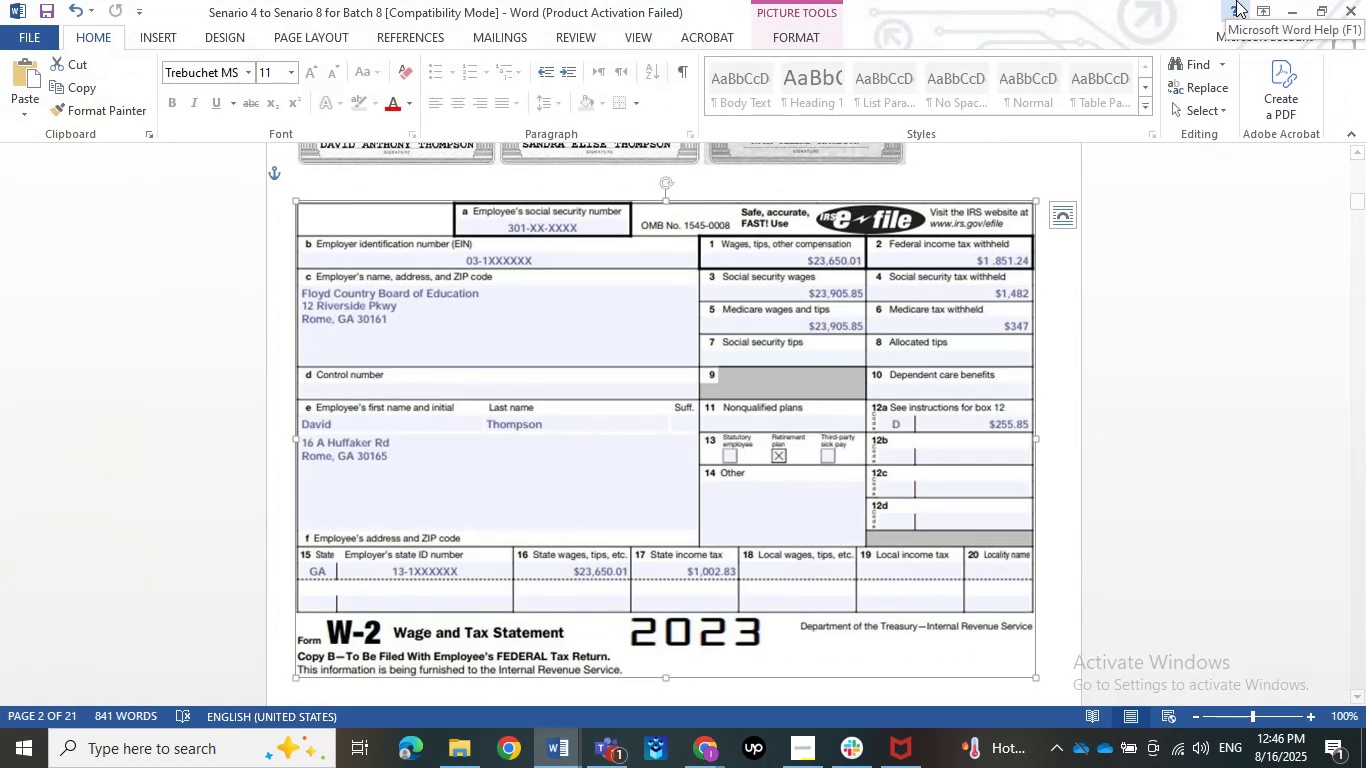 
left_click([1300, 0])
 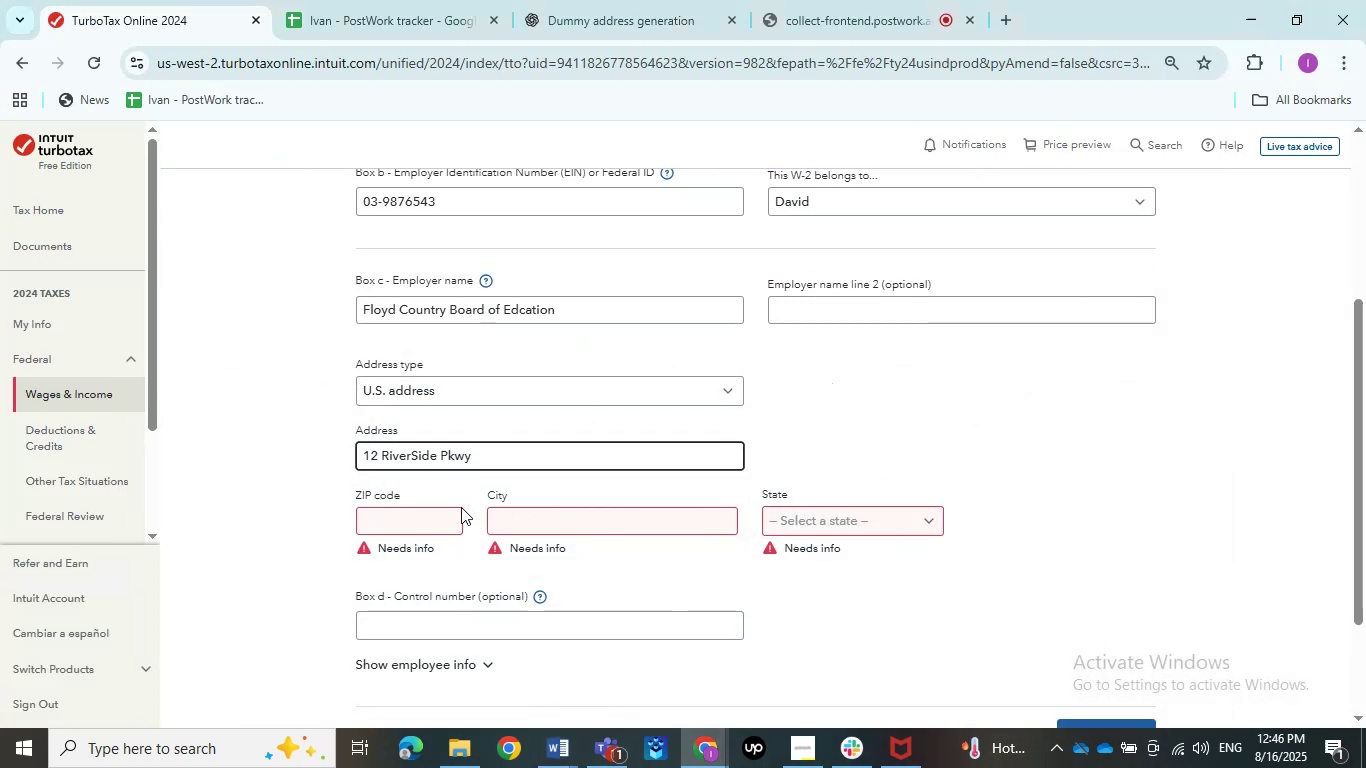 
left_click([429, 515])
 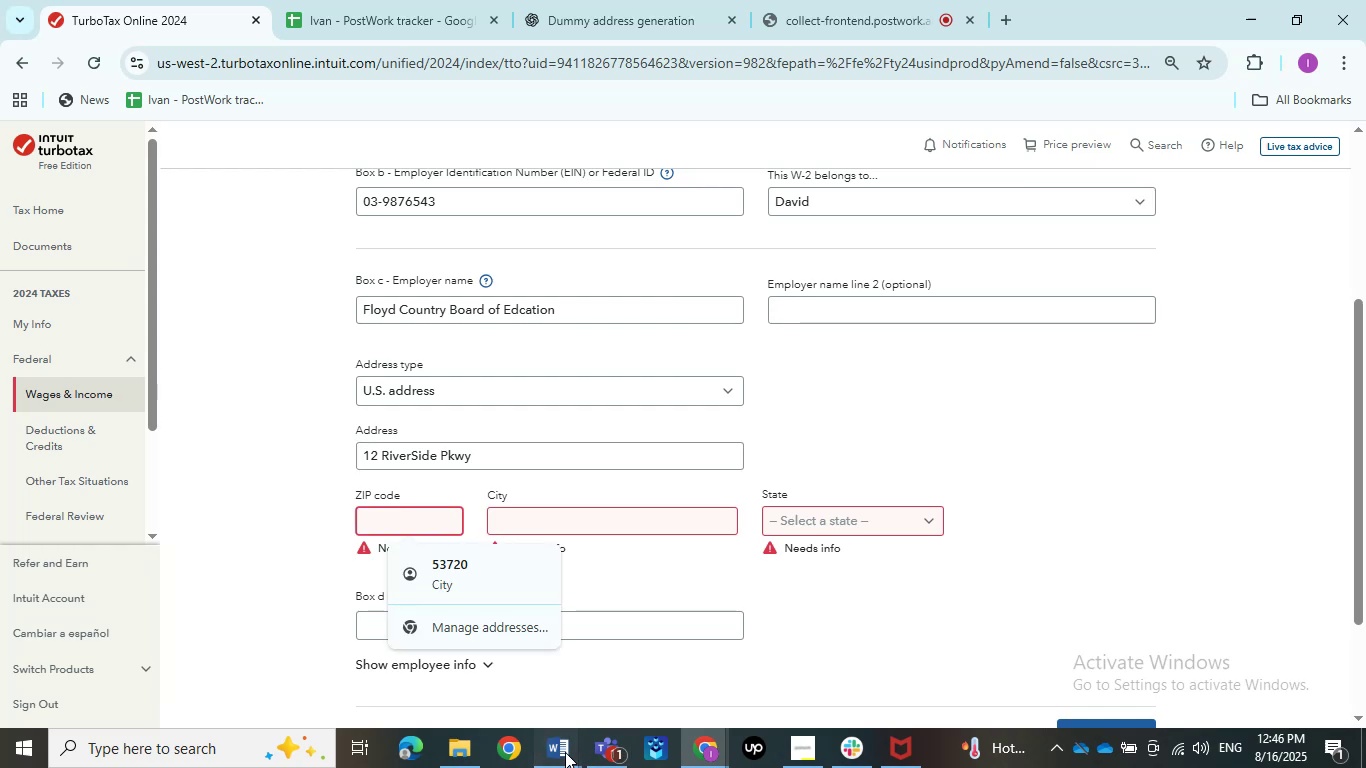 
double_click([443, 657])
 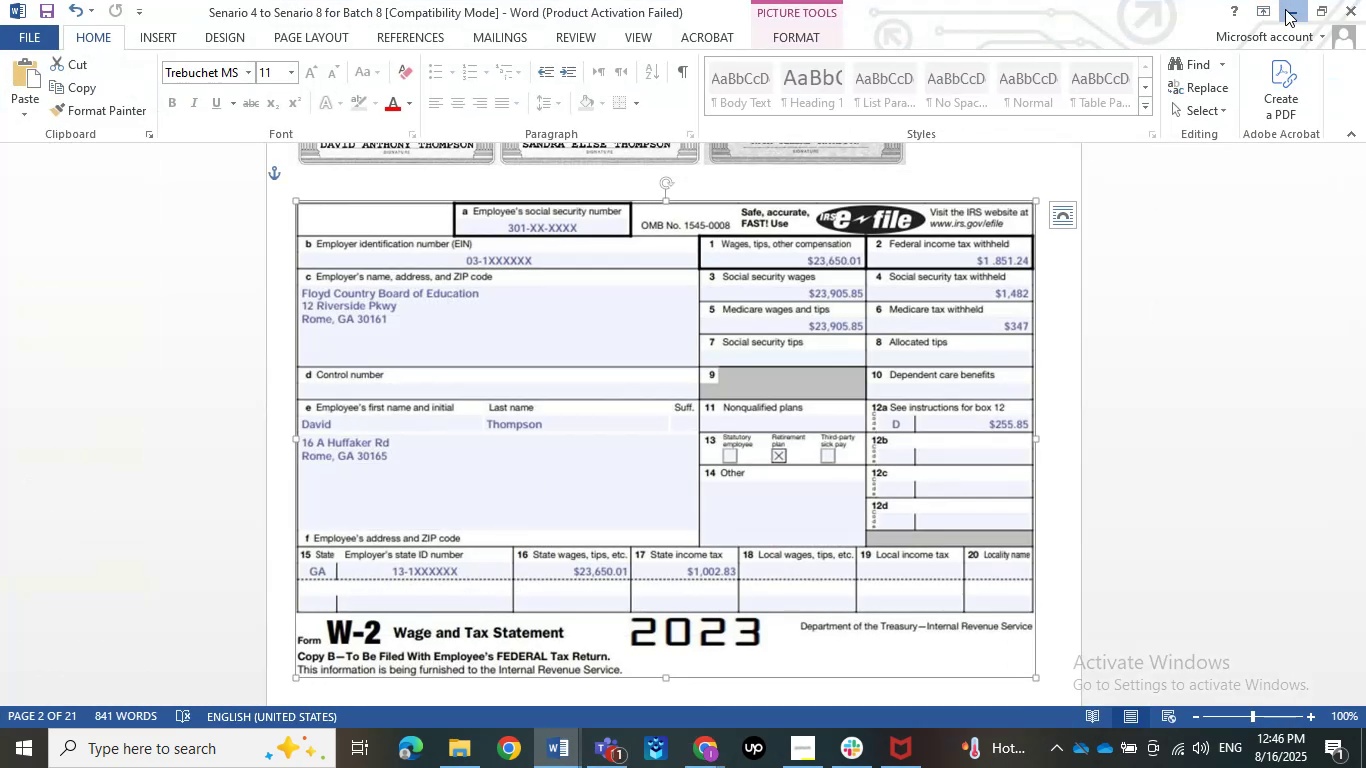 
key(Numpad3)
 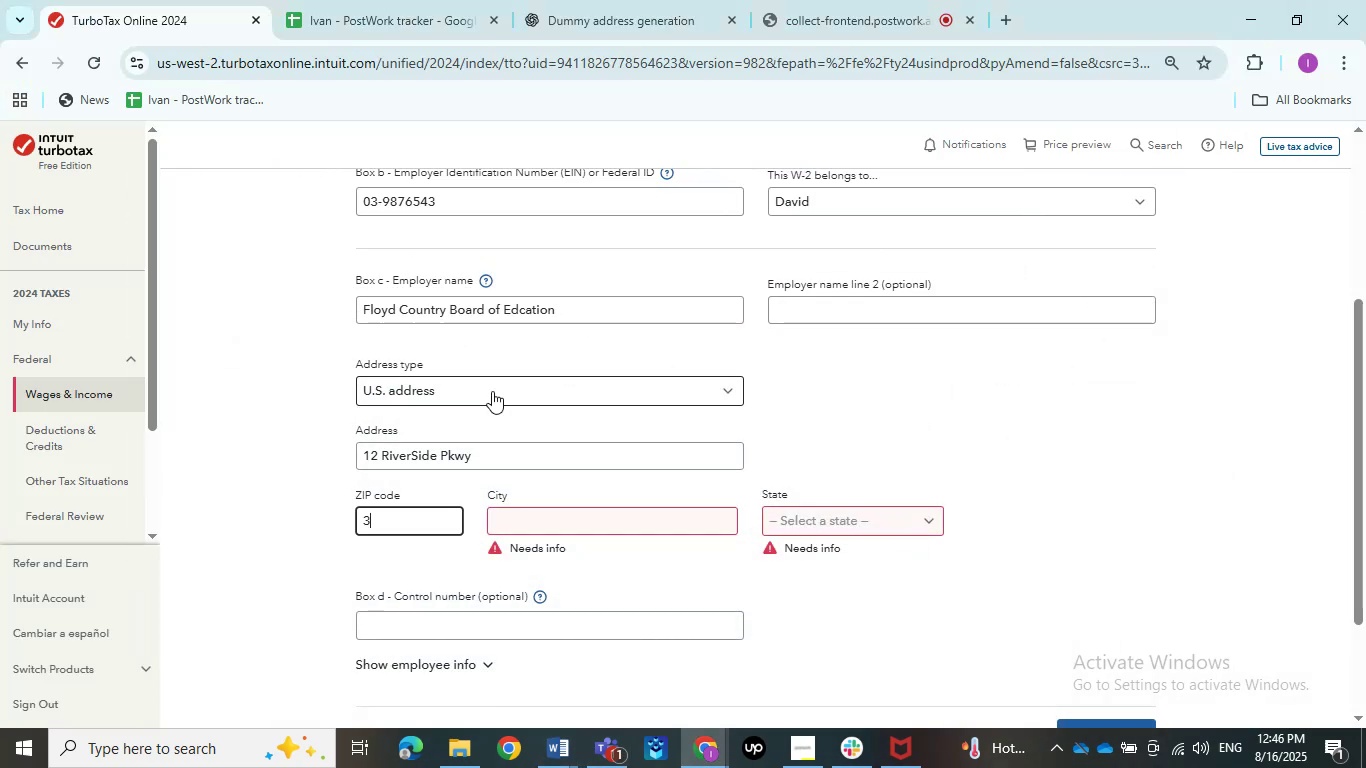 
key(Numpad0)
 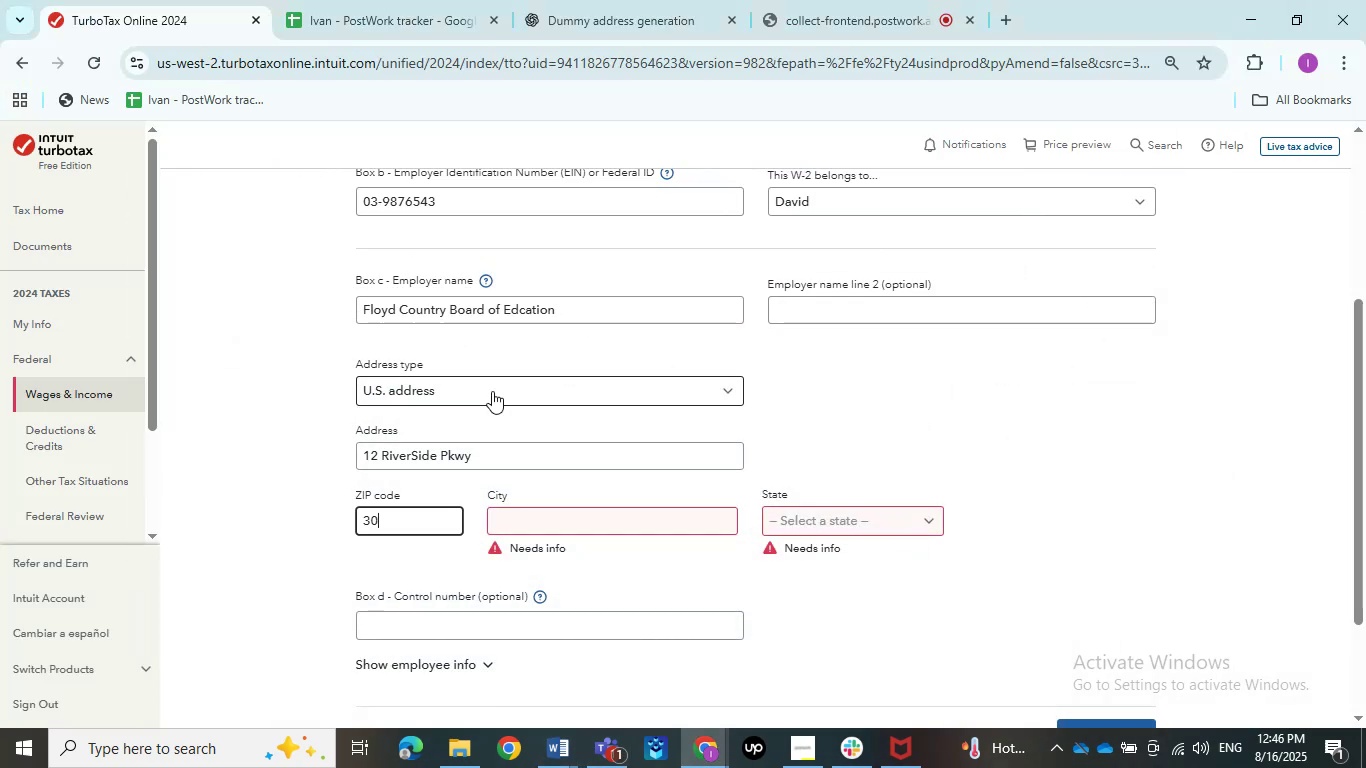 
key(Numpad1)
 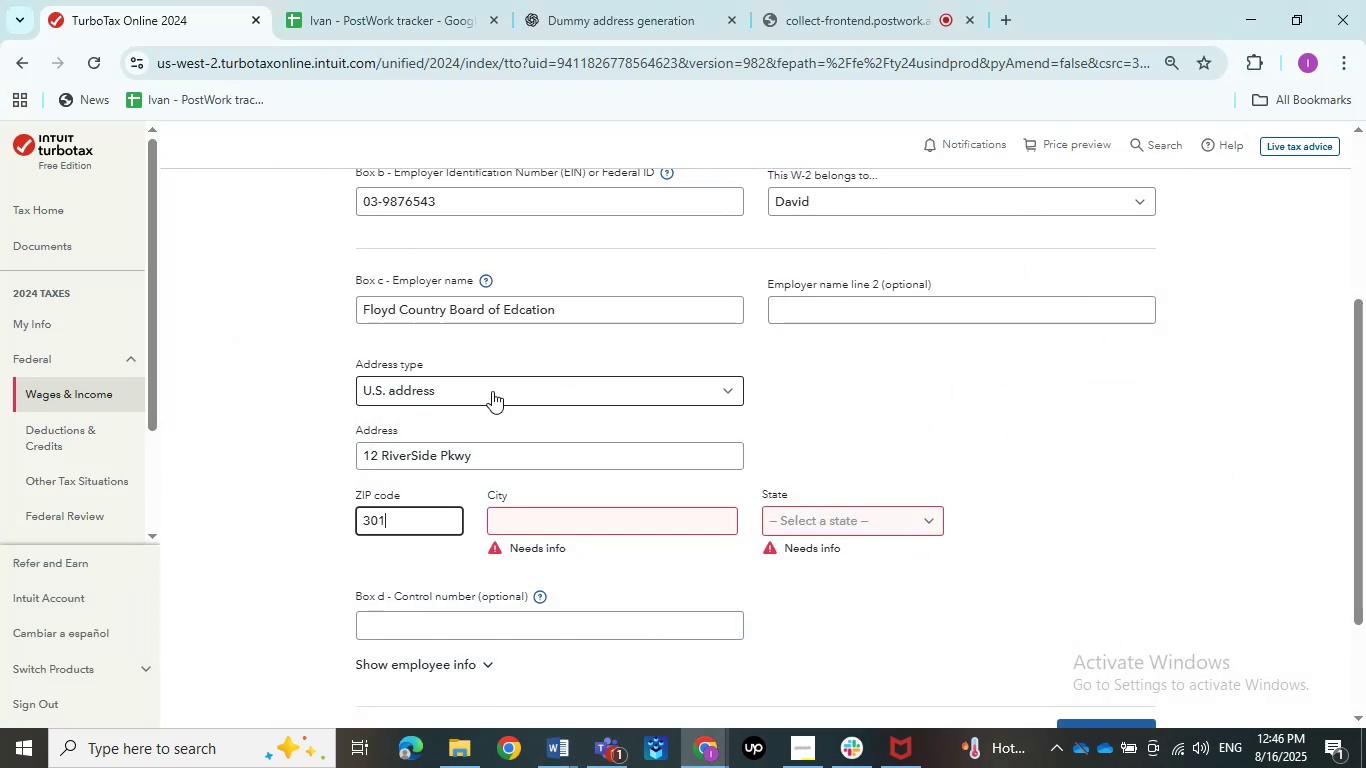 
key(Numpad6)
 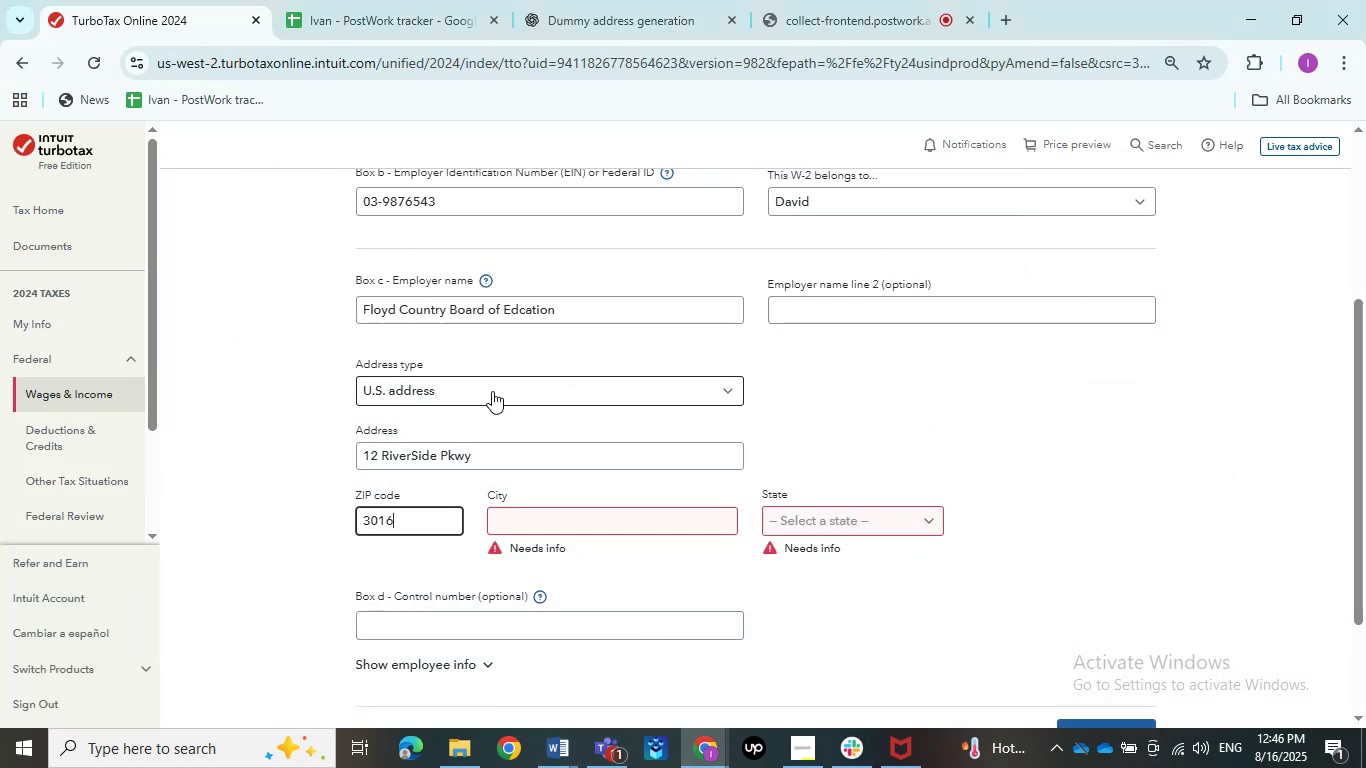 
key(Numpad1)
 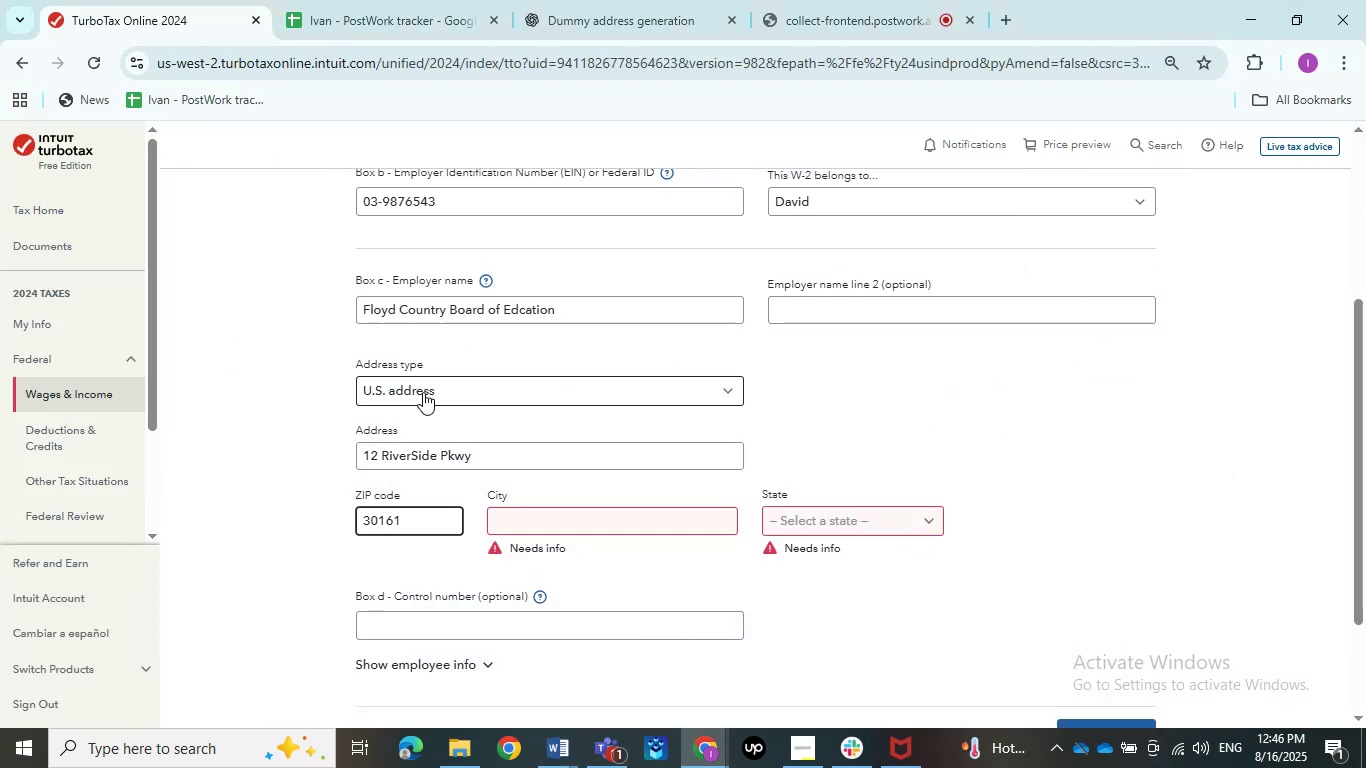 
left_click([968, 468])
 